 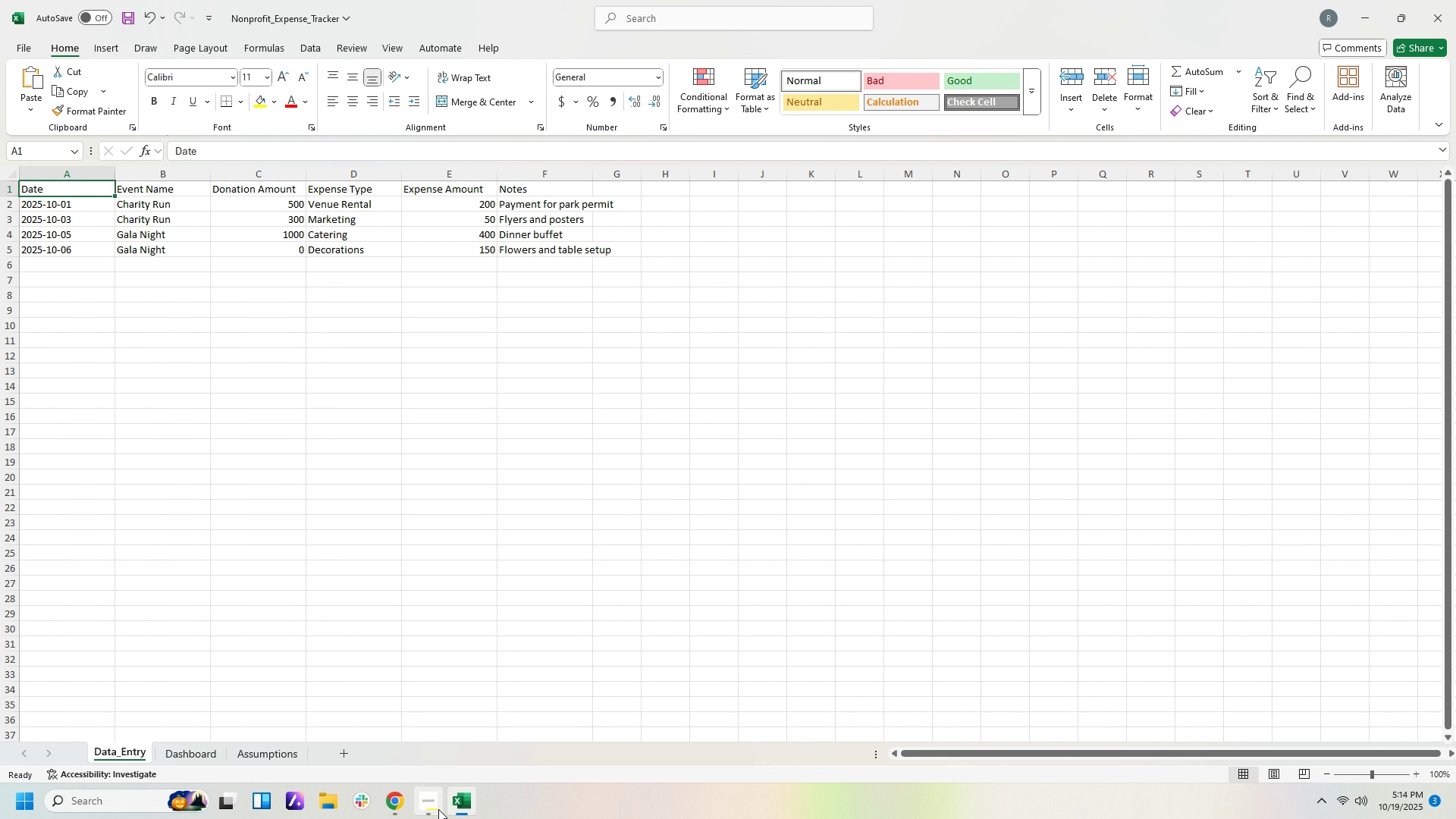 
left_click([172, 752])
 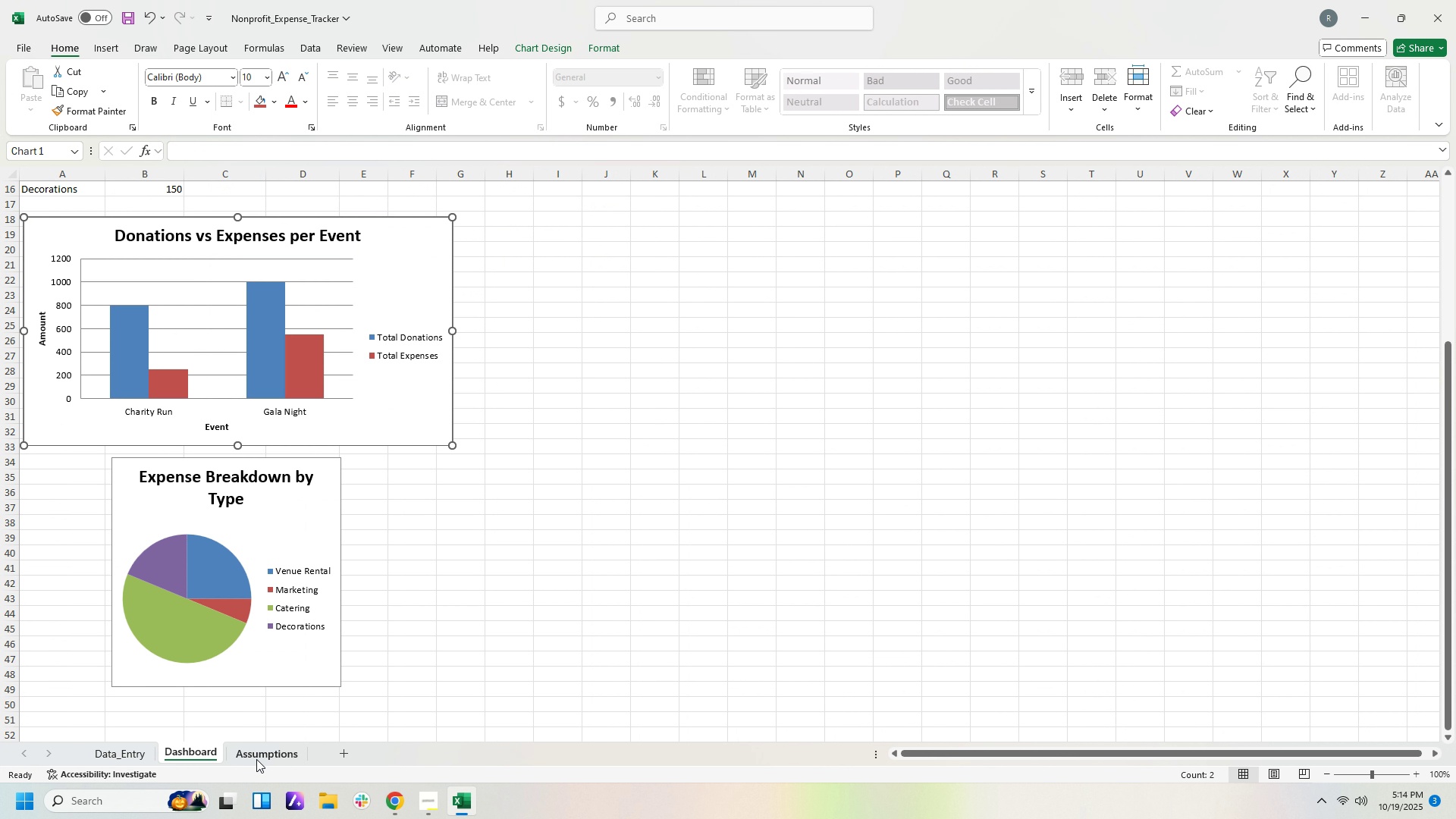 
left_click([256, 759])
 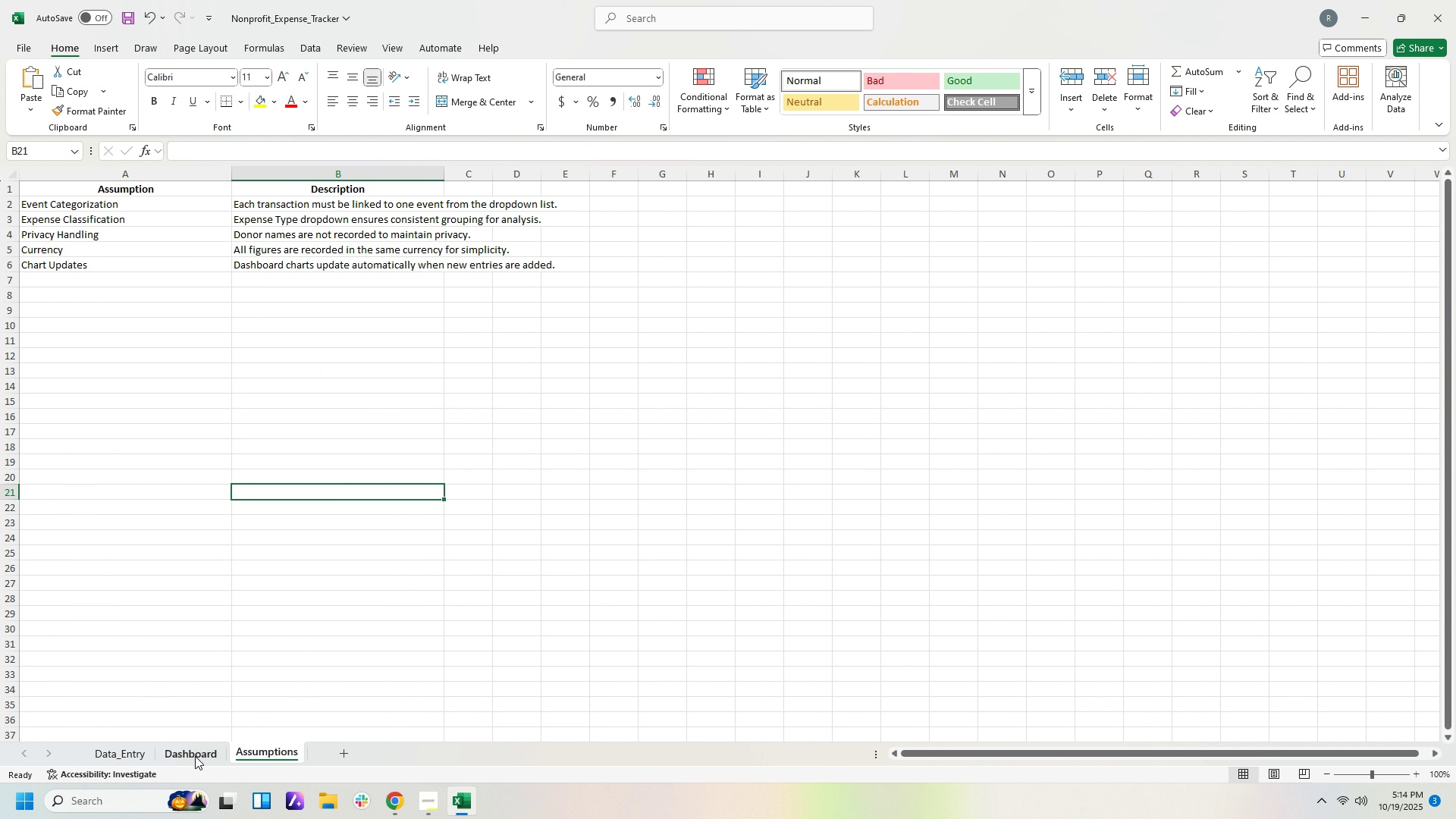 
left_click([195, 756])
 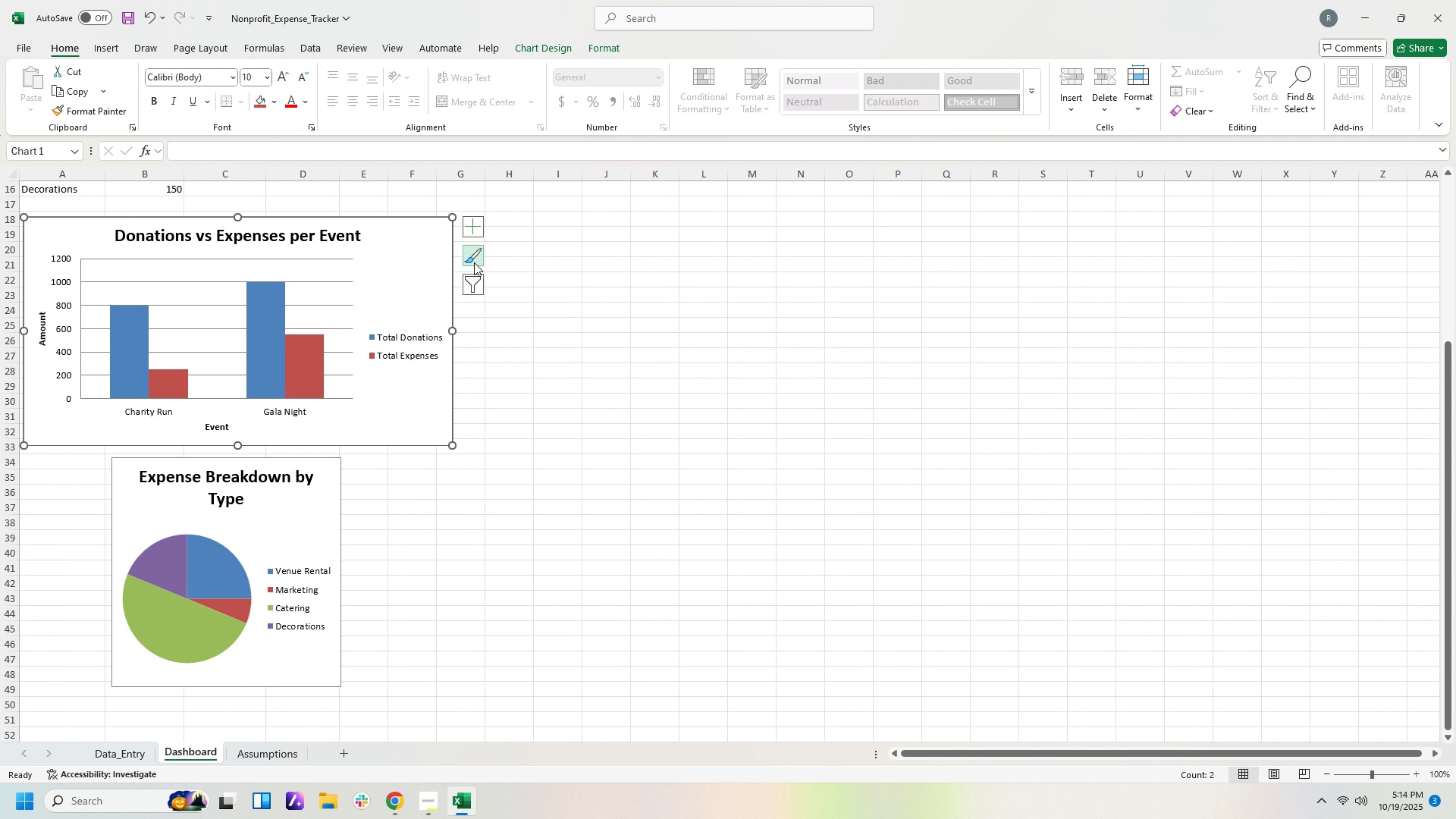 
left_click([474, 262])
 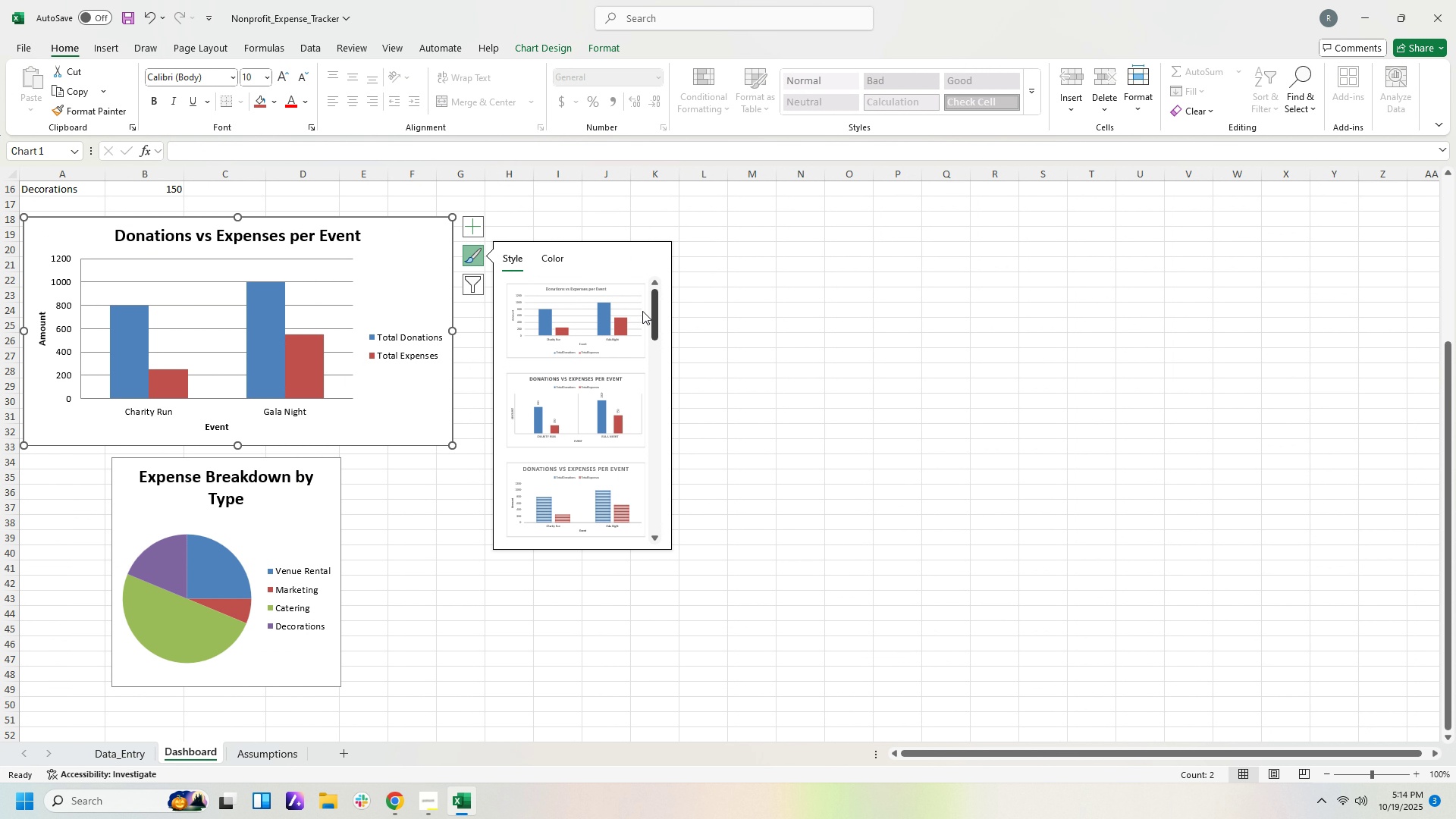 
left_click_drag(start_coordinate=[655, 311], to_coordinate=[648, 408])
 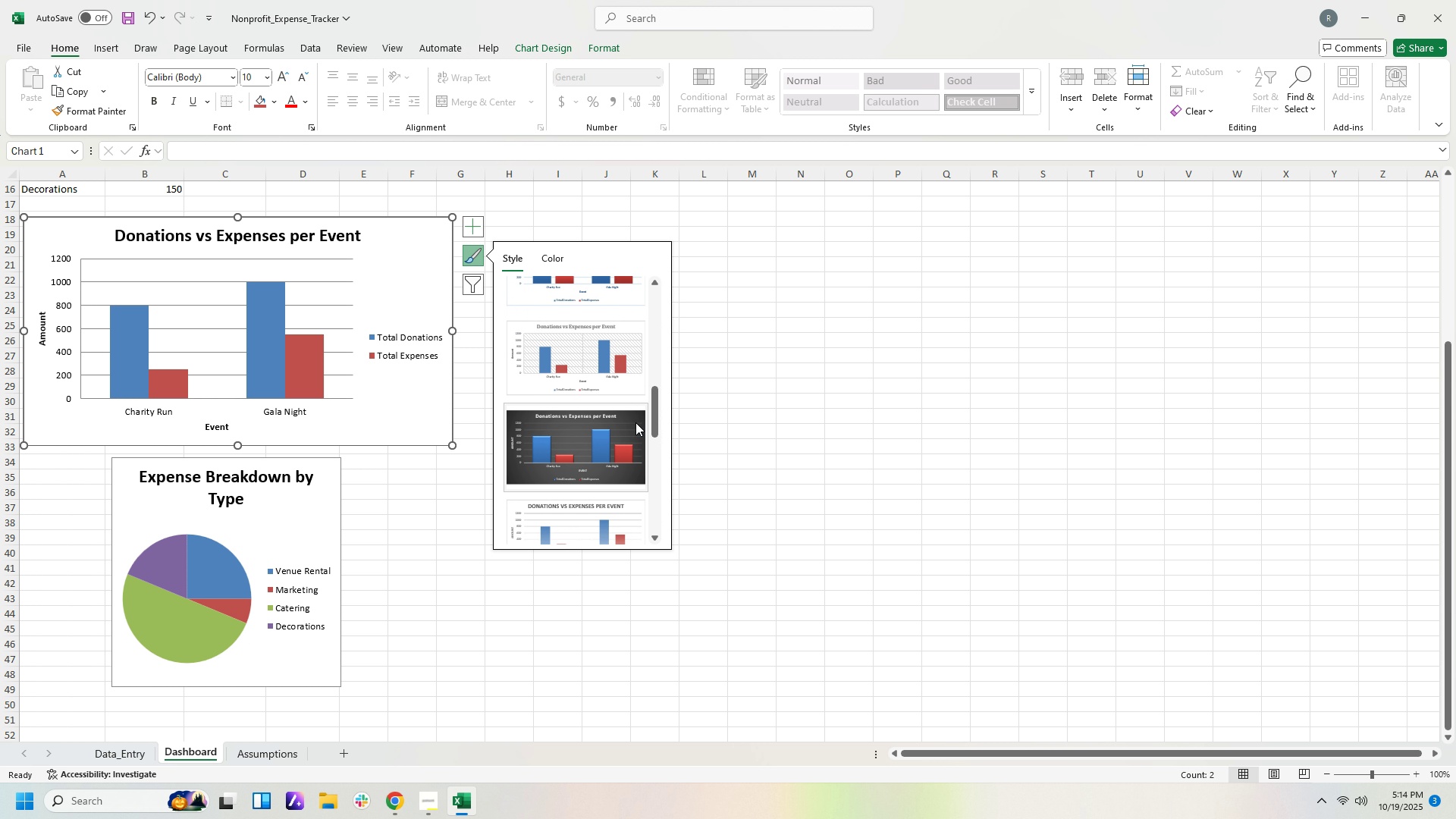 
left_click([635, 422])
 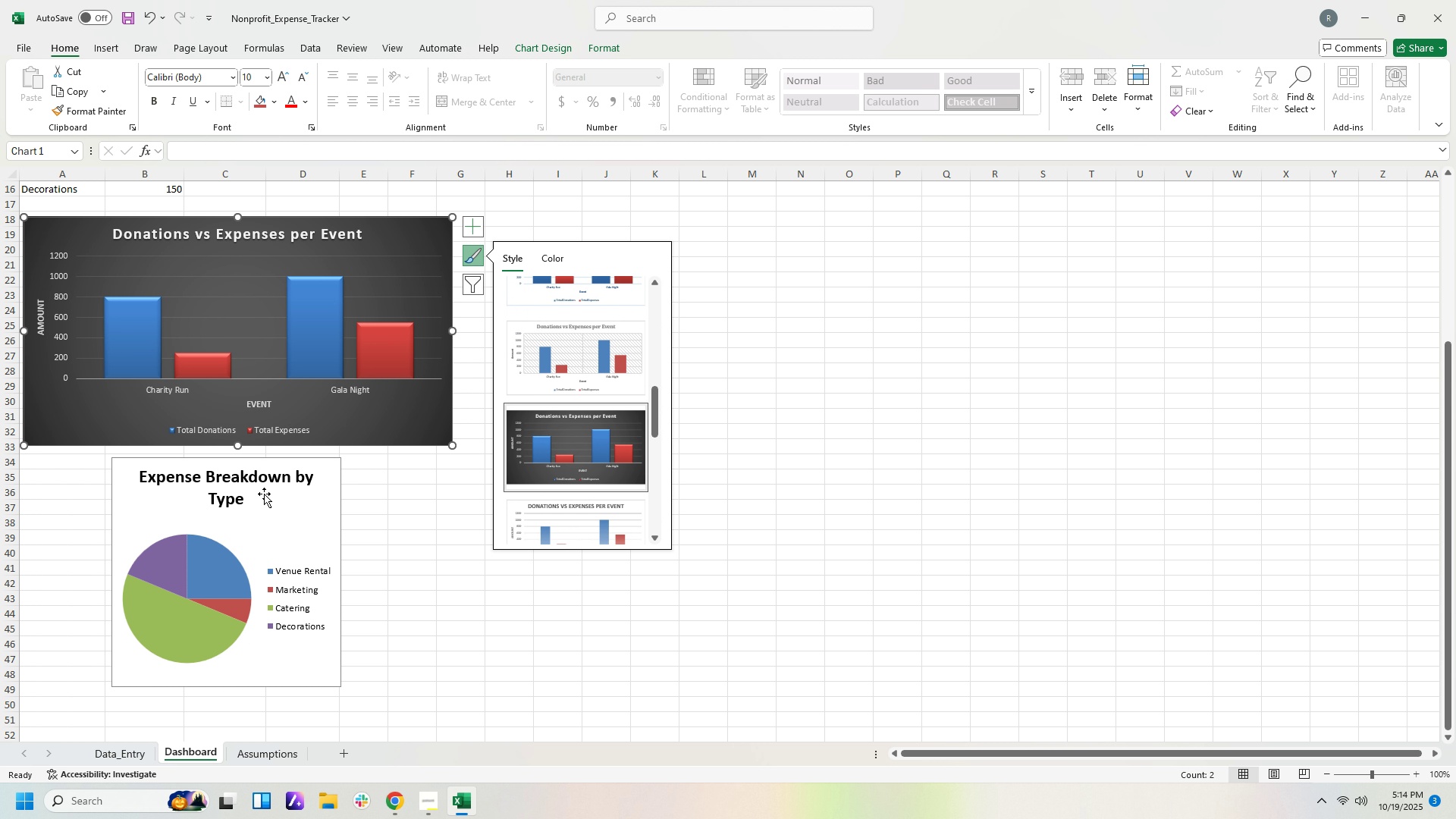 
left_click([278, 499])
 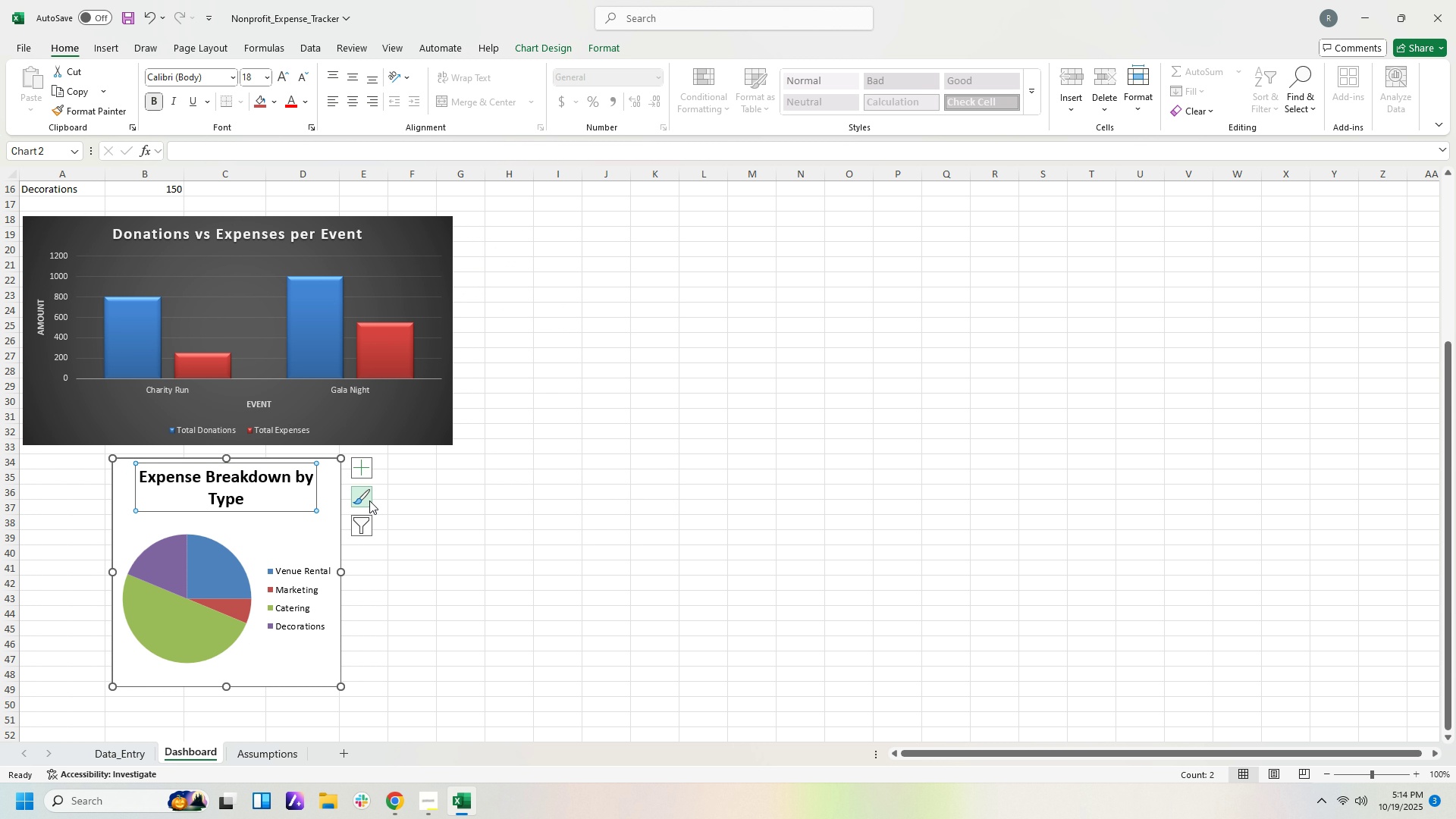 
left_click([368, 500])
 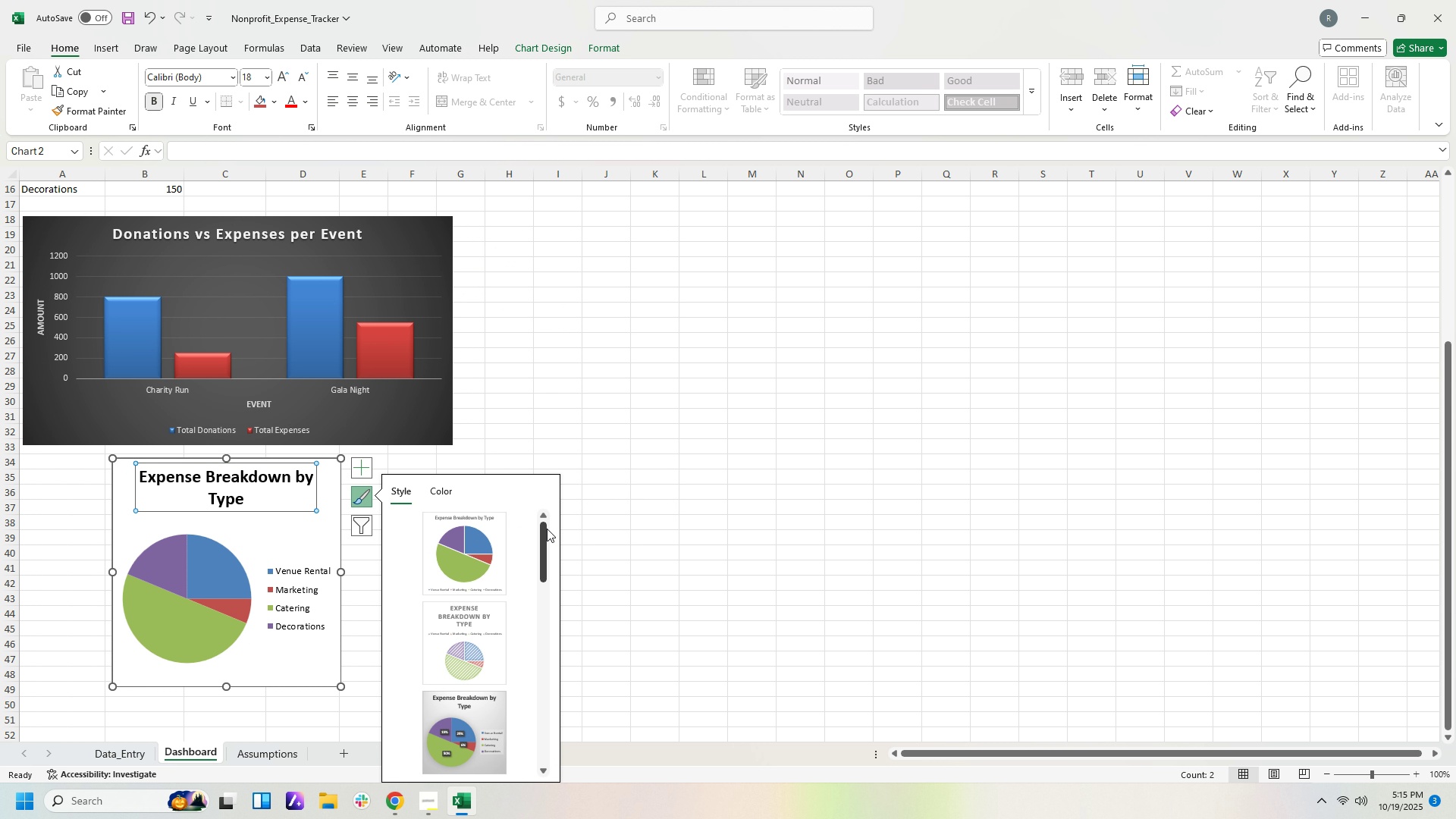 
left_click_drag(start_coordinate=[544, 529], to_coordinate=[535, 648])
 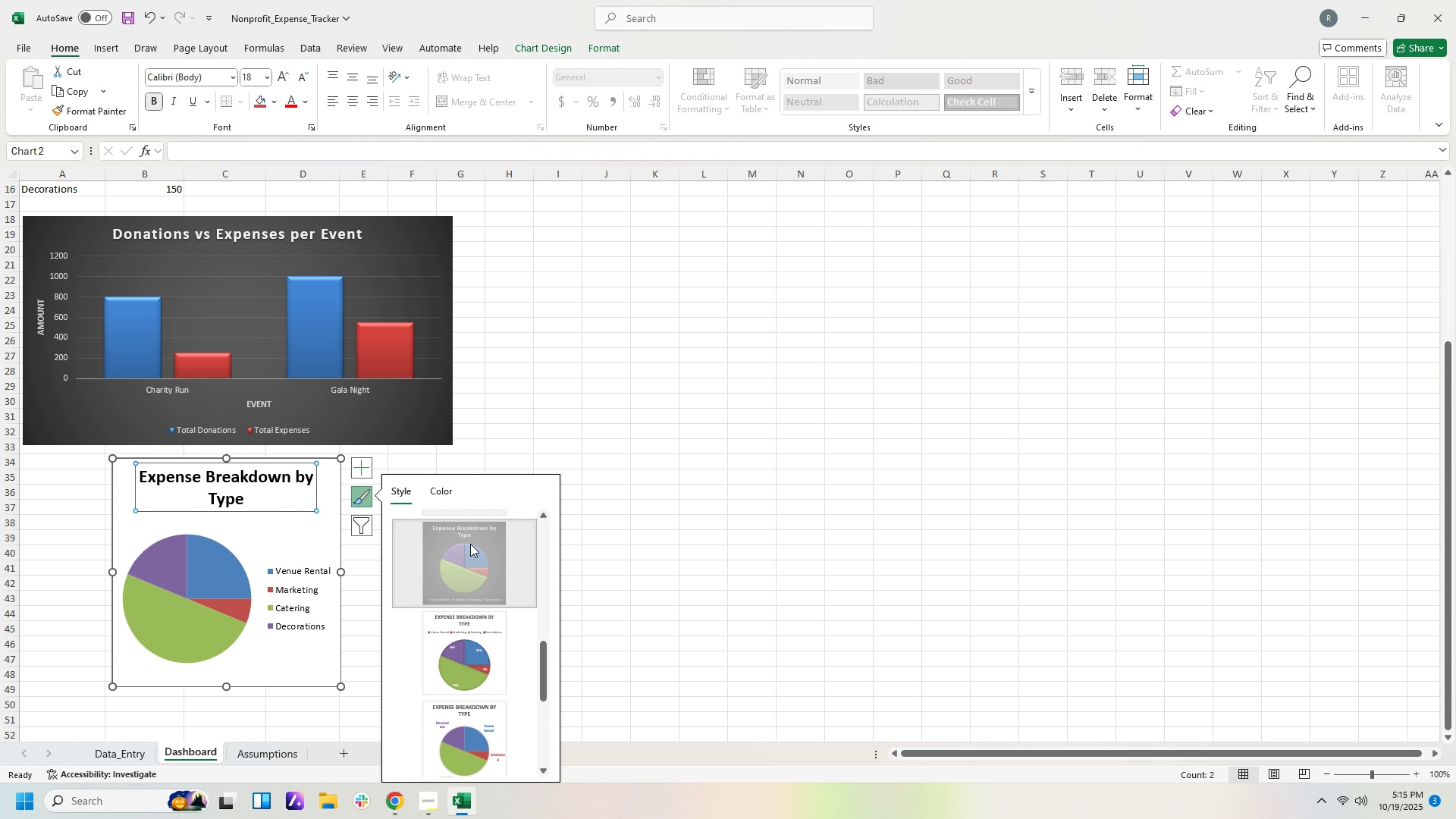 
left_click([470, 544])
 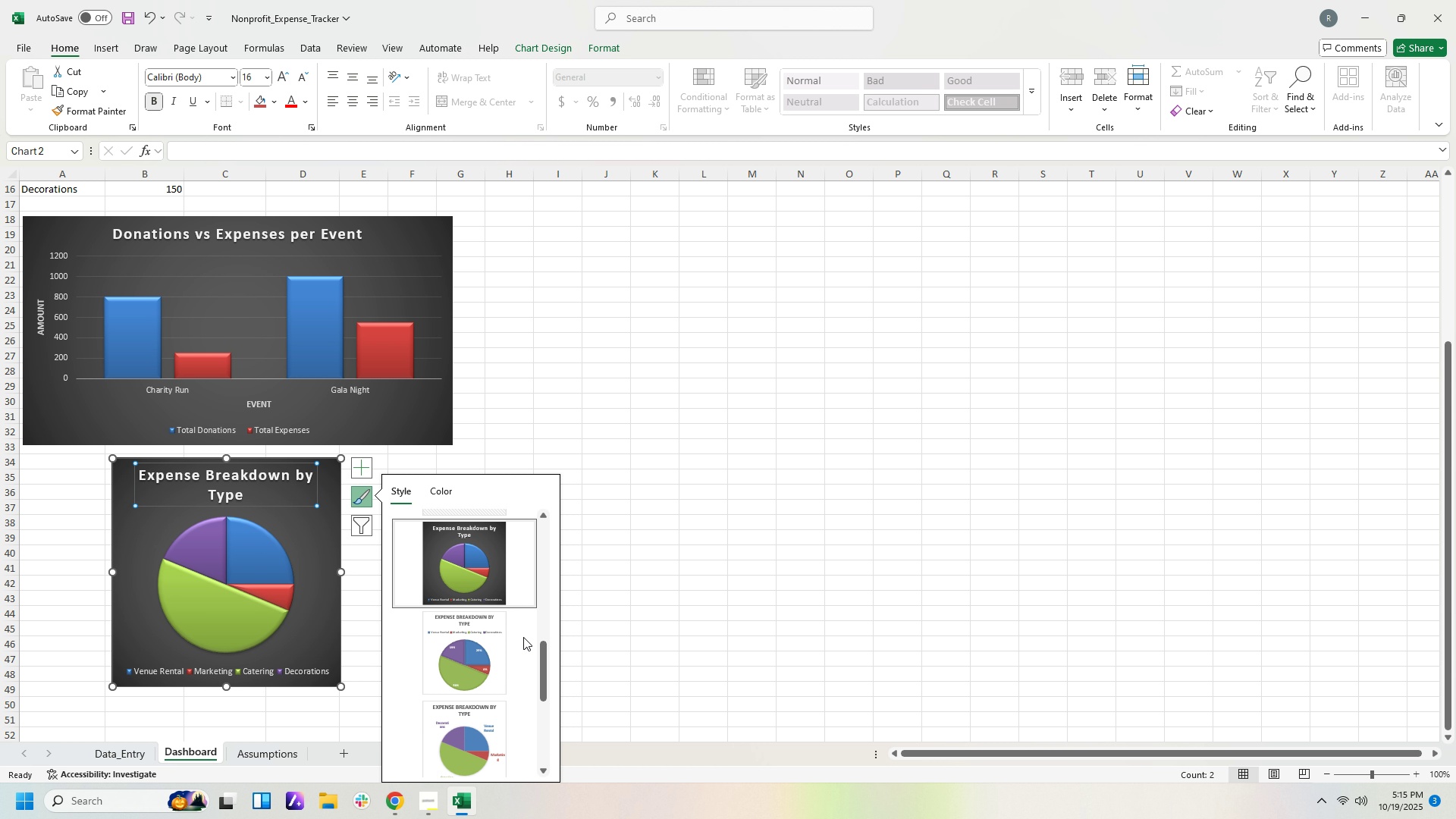 
left_click_drag(start_coordinate=[544, 662], to_coordinate=[545, 733])
 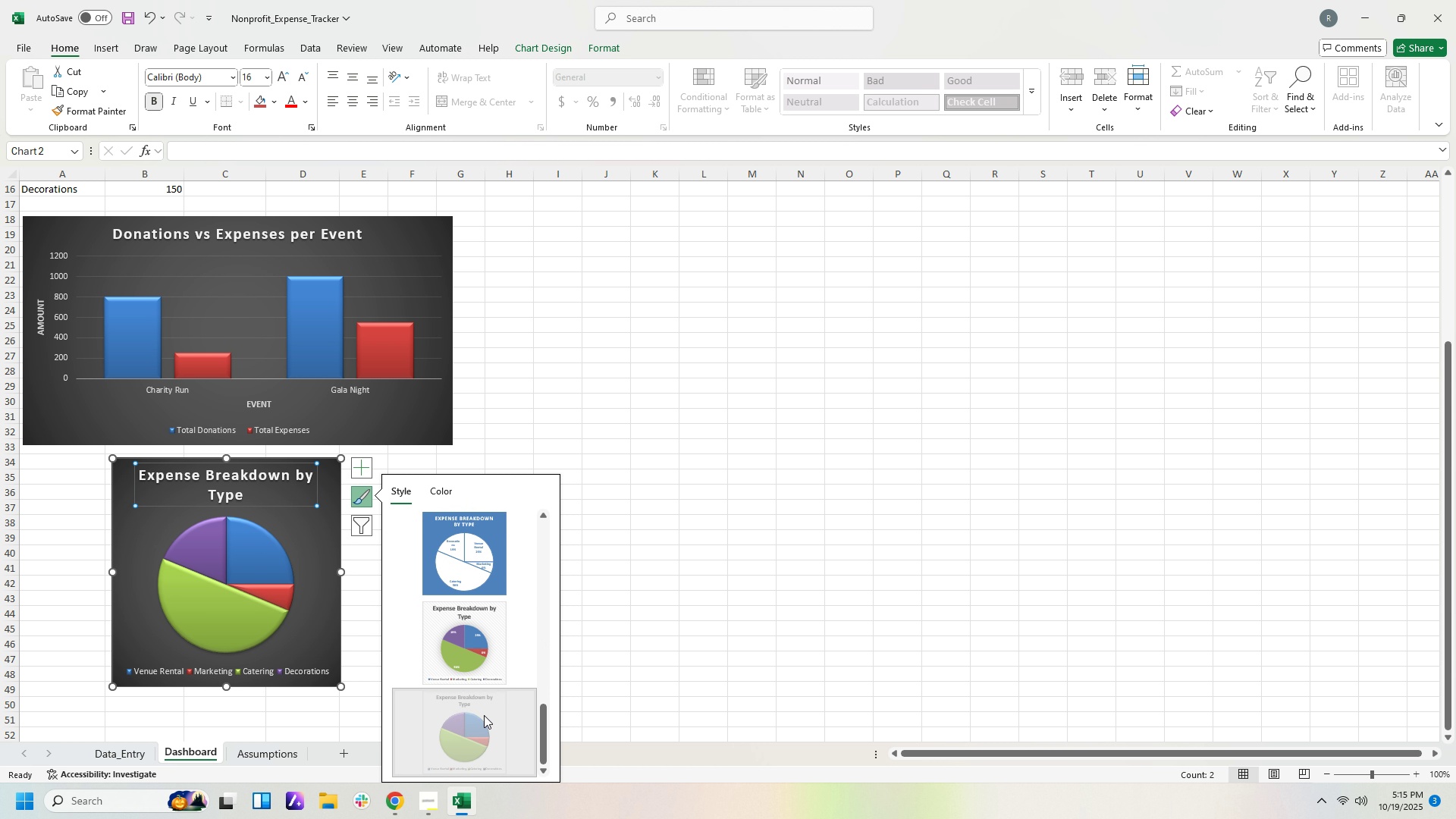 
left_click([484, 715])
 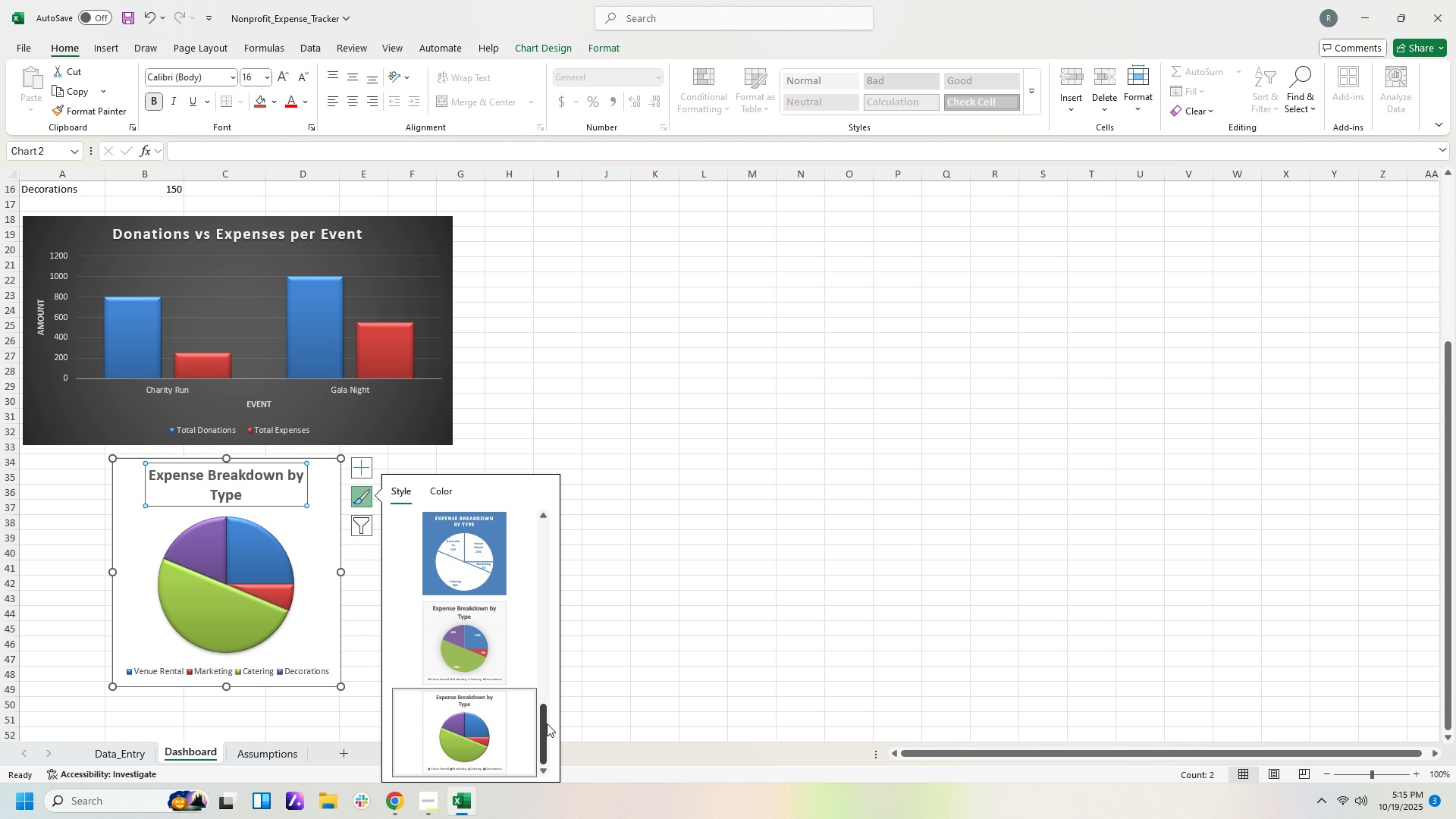 
left_click_drag(start_coordinate=[547, 723], to_coordinate=[589, 592])
 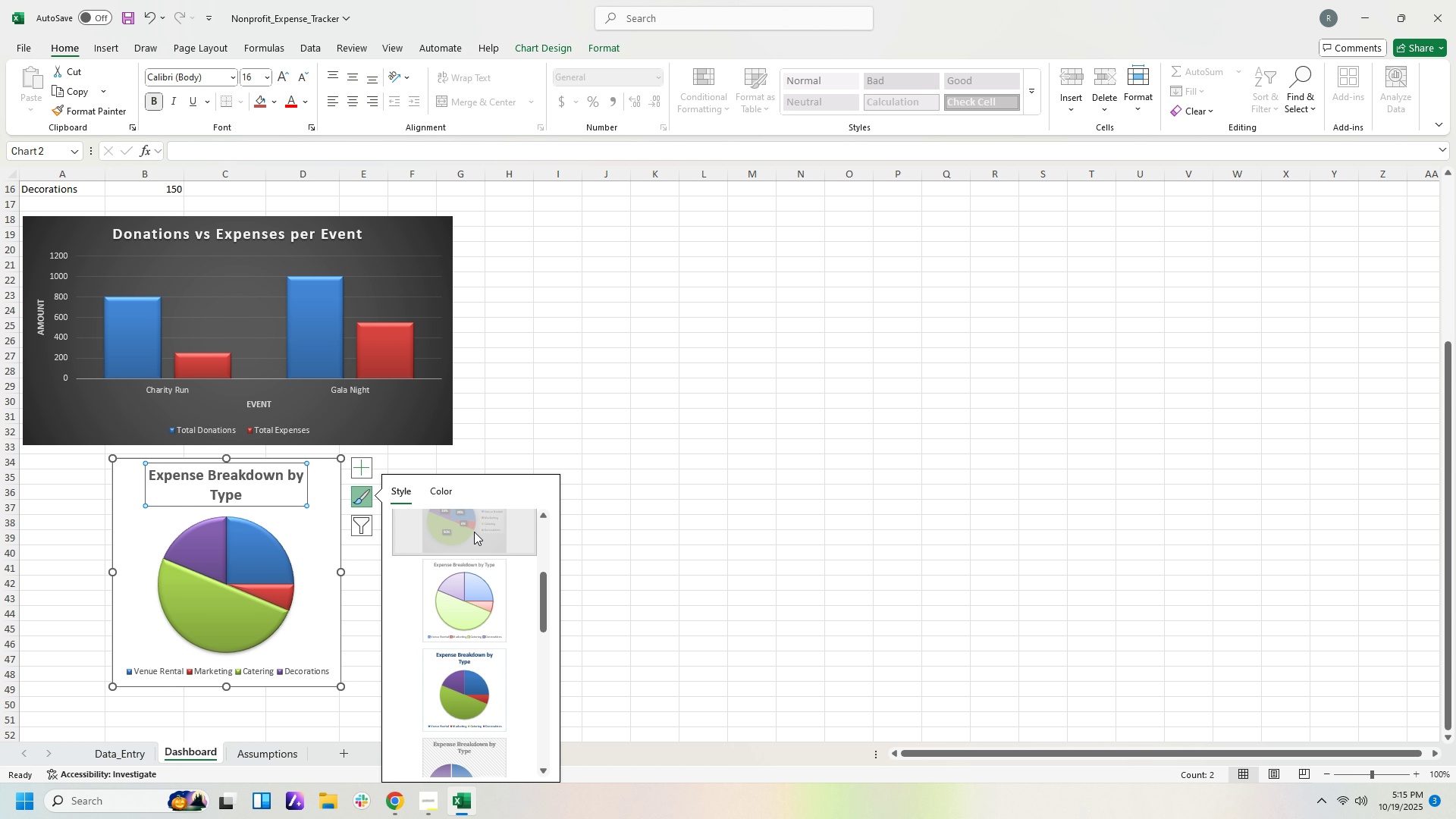 
left_click([474, 532])
 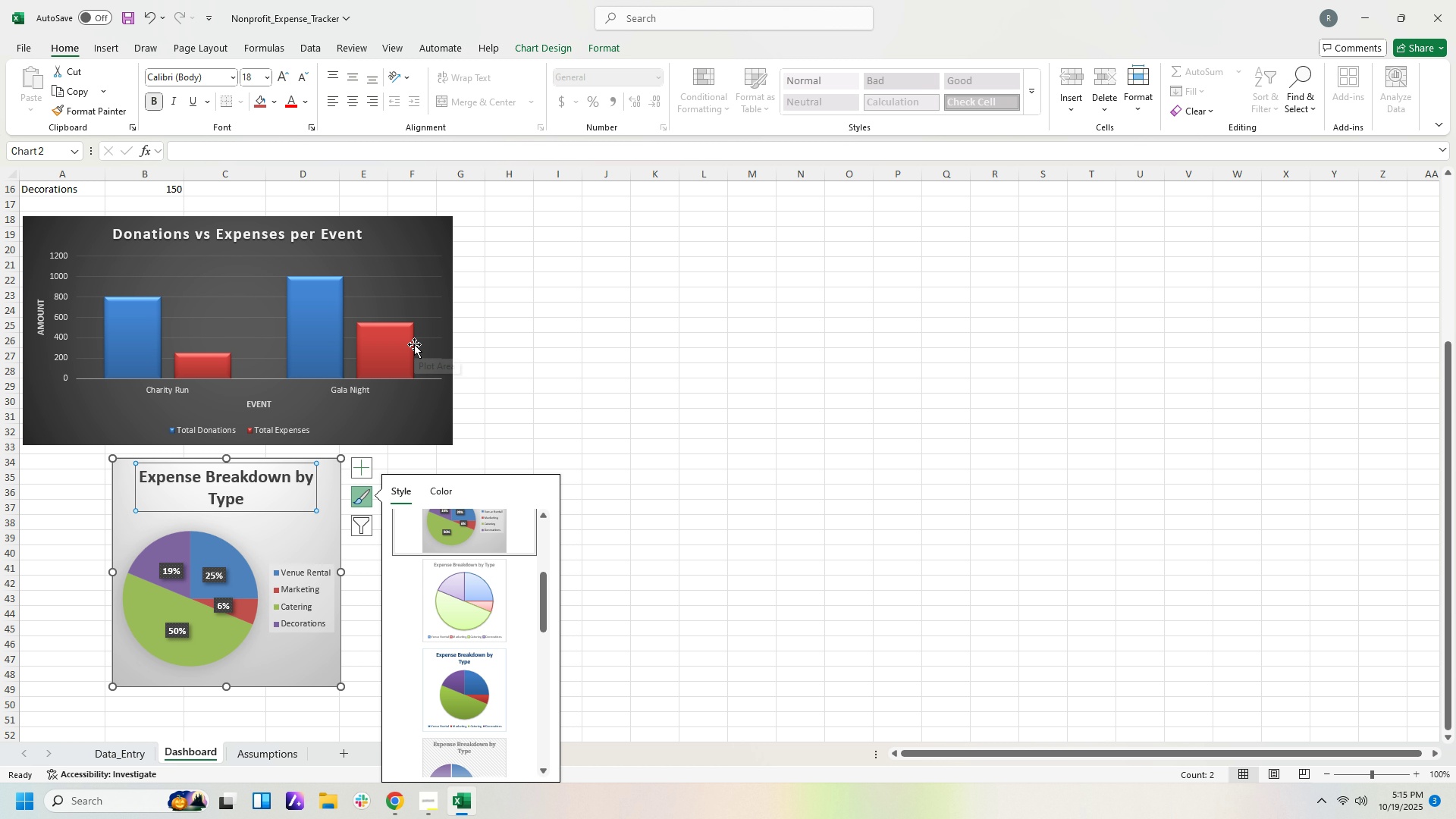 
left_click([414, 344])
 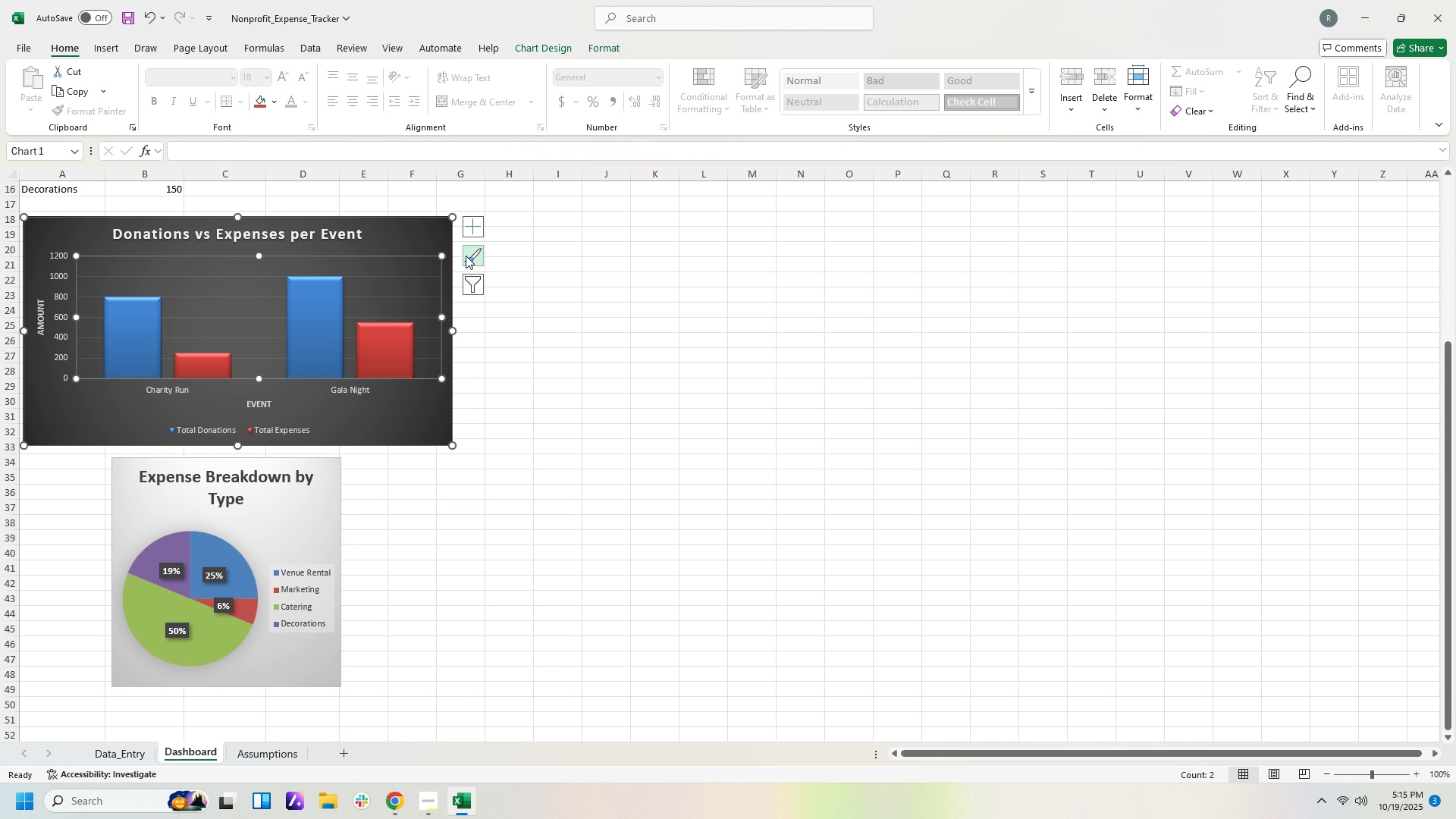 
left_click([469, 256])
 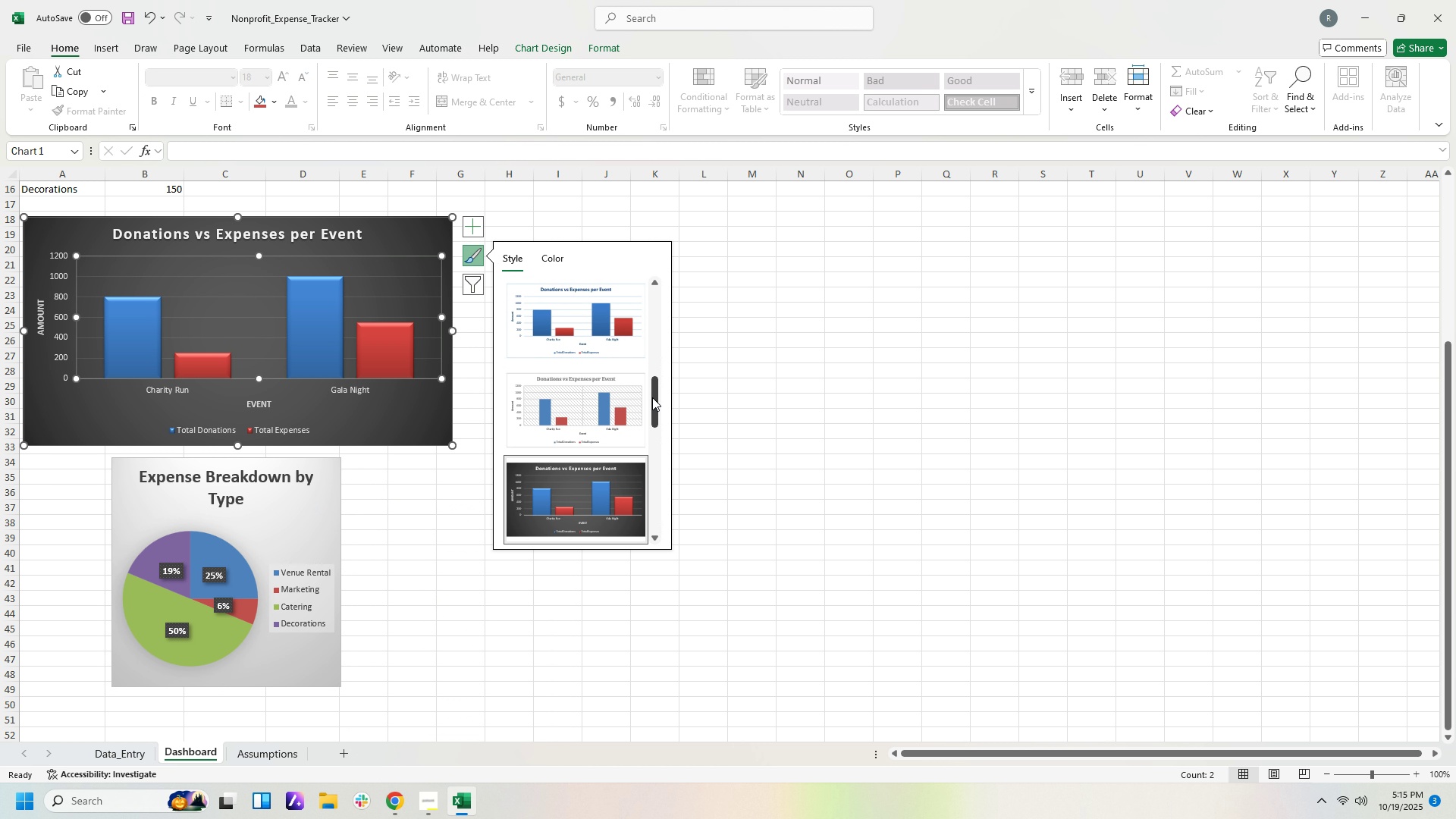 
left_click_drag(start_coordinate=[653, 397], to_coordinate=[654, 513])
 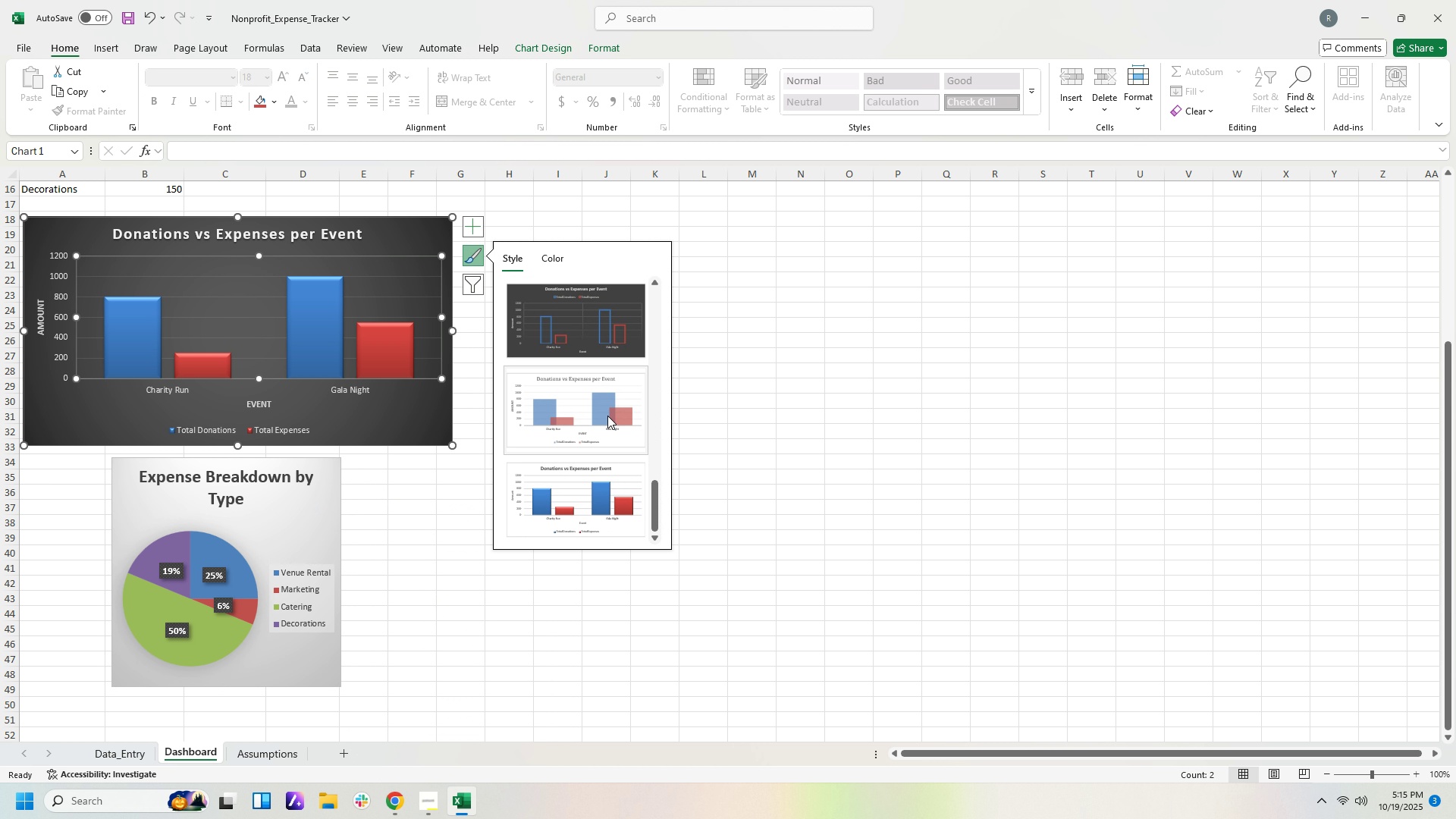 
left_click([609, 419])
 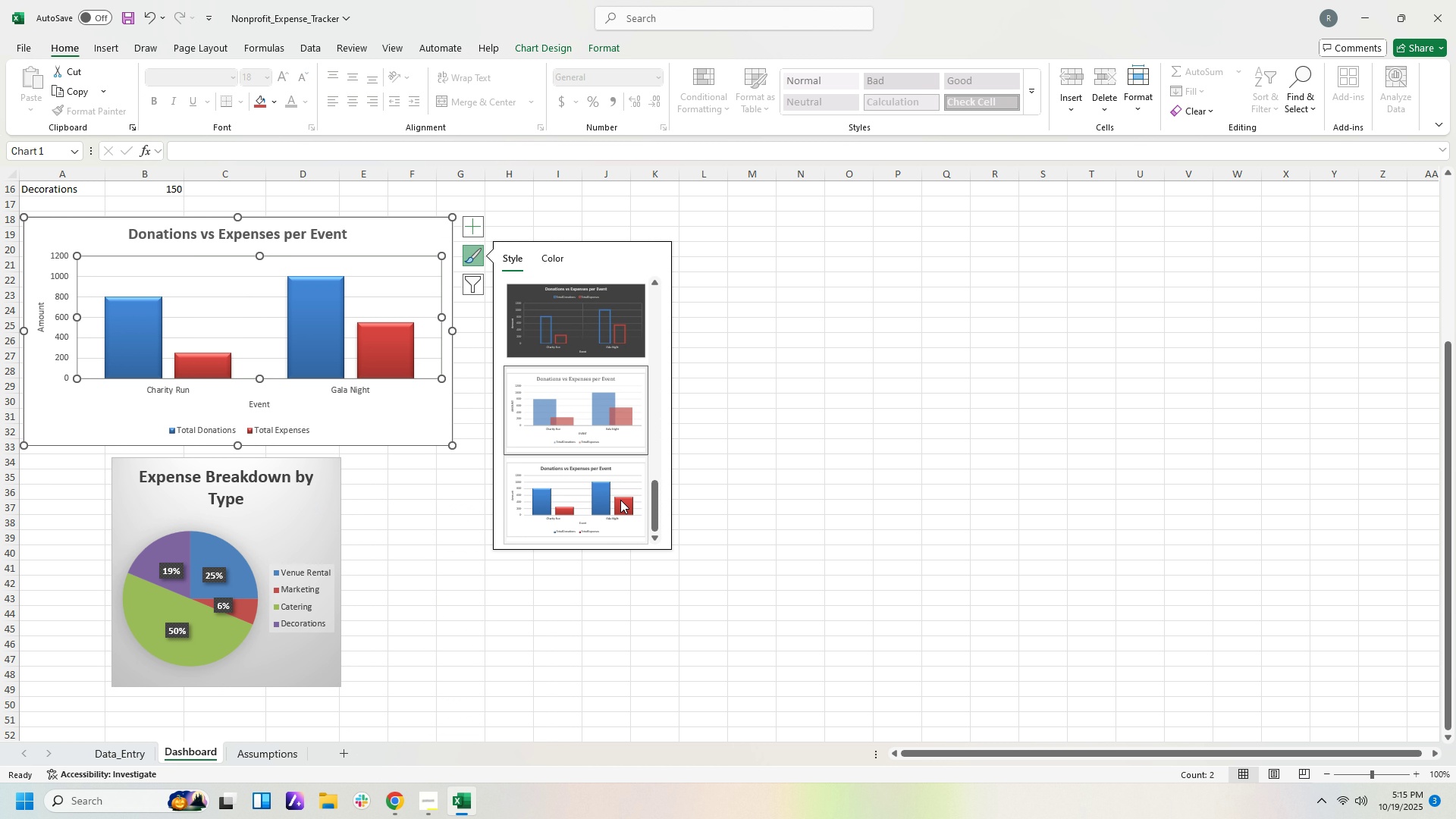 
left_click([620, 500])
 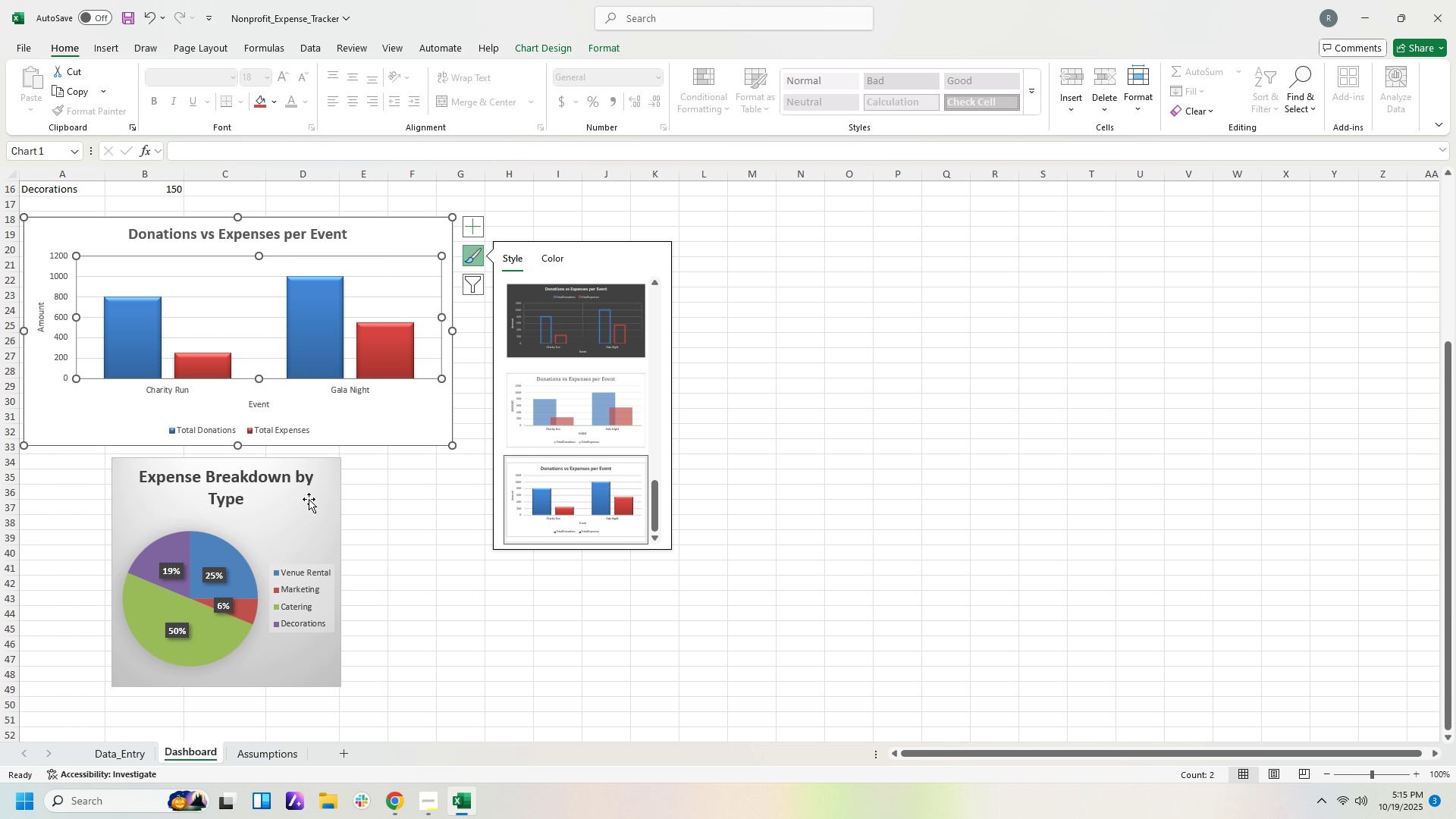 
left_click([365, 506])
 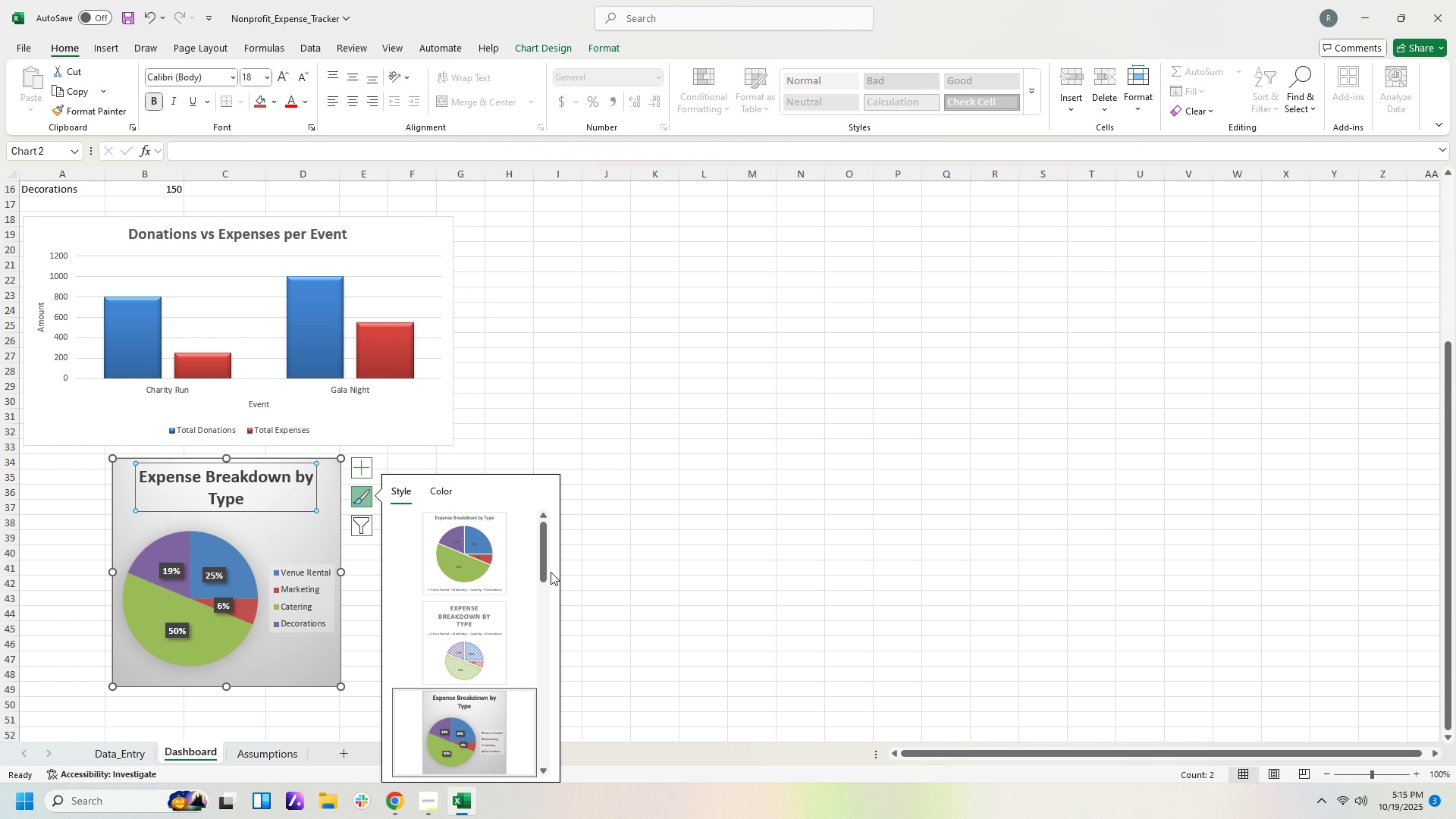 
left_click_drag(start_coordinate=[543, 560], to_coordinate=[533, 744])
 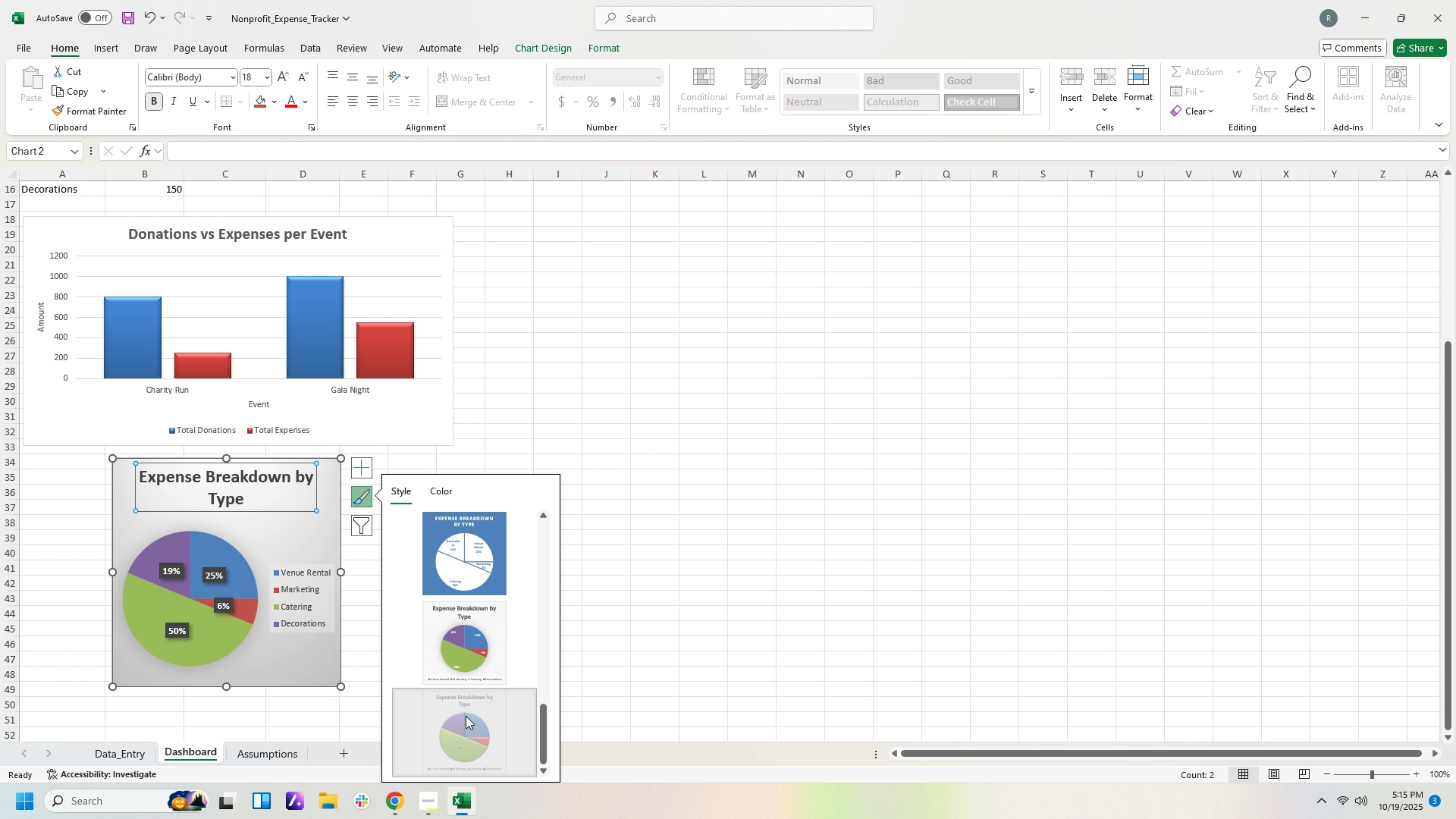 
left_click([466, 716])
 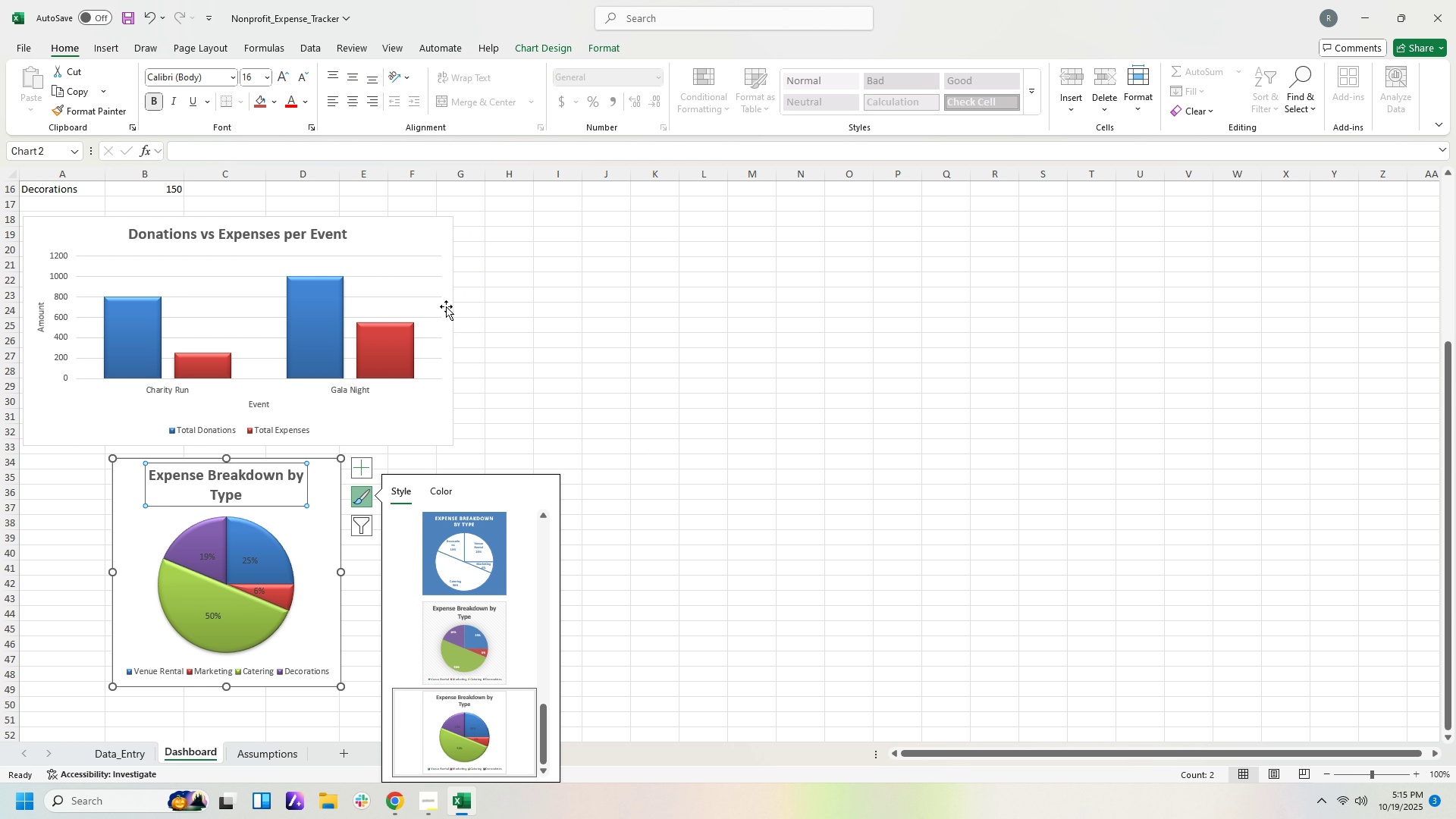 
wait(8.94)
 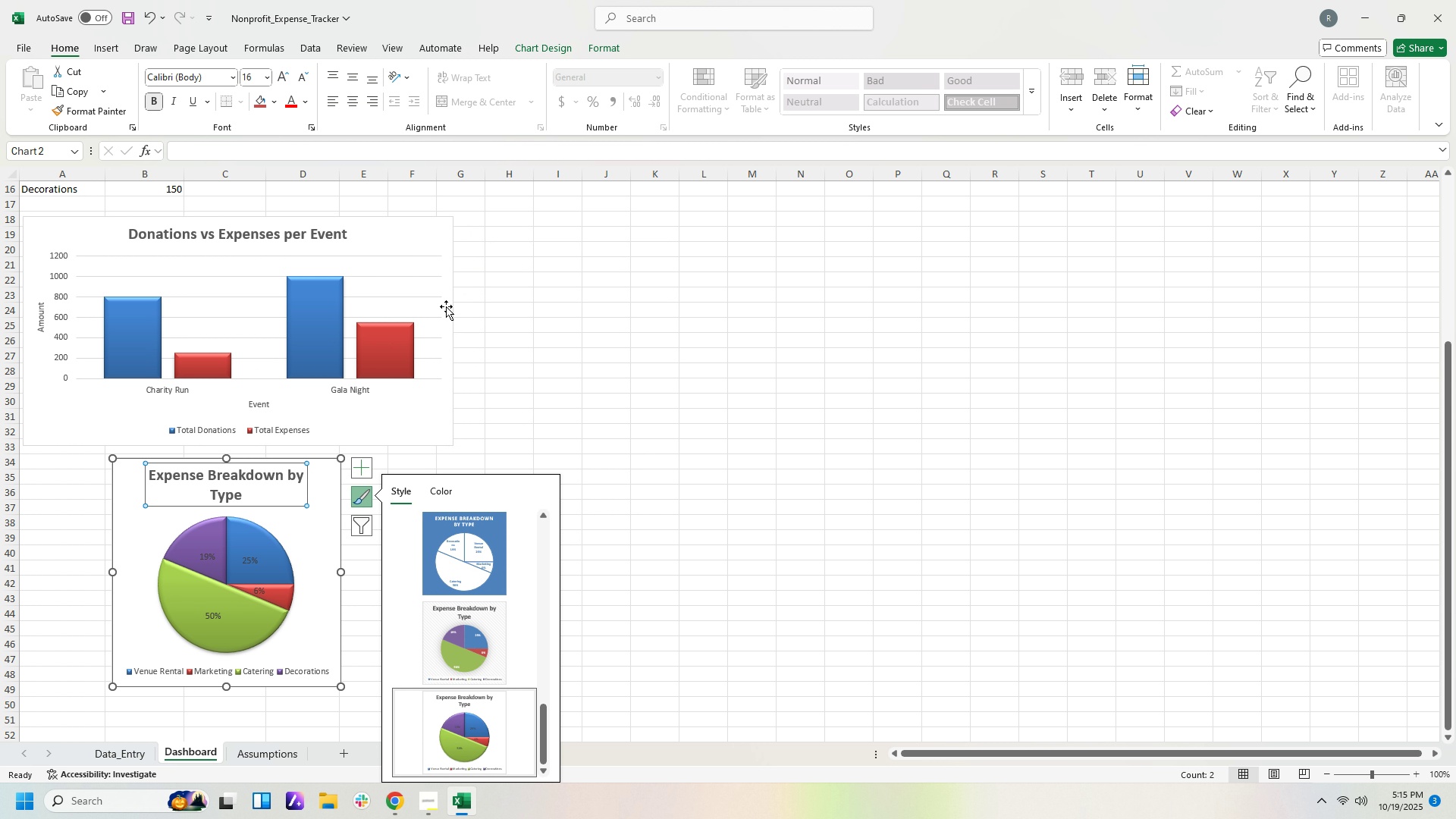 
left_click([488, 456])
 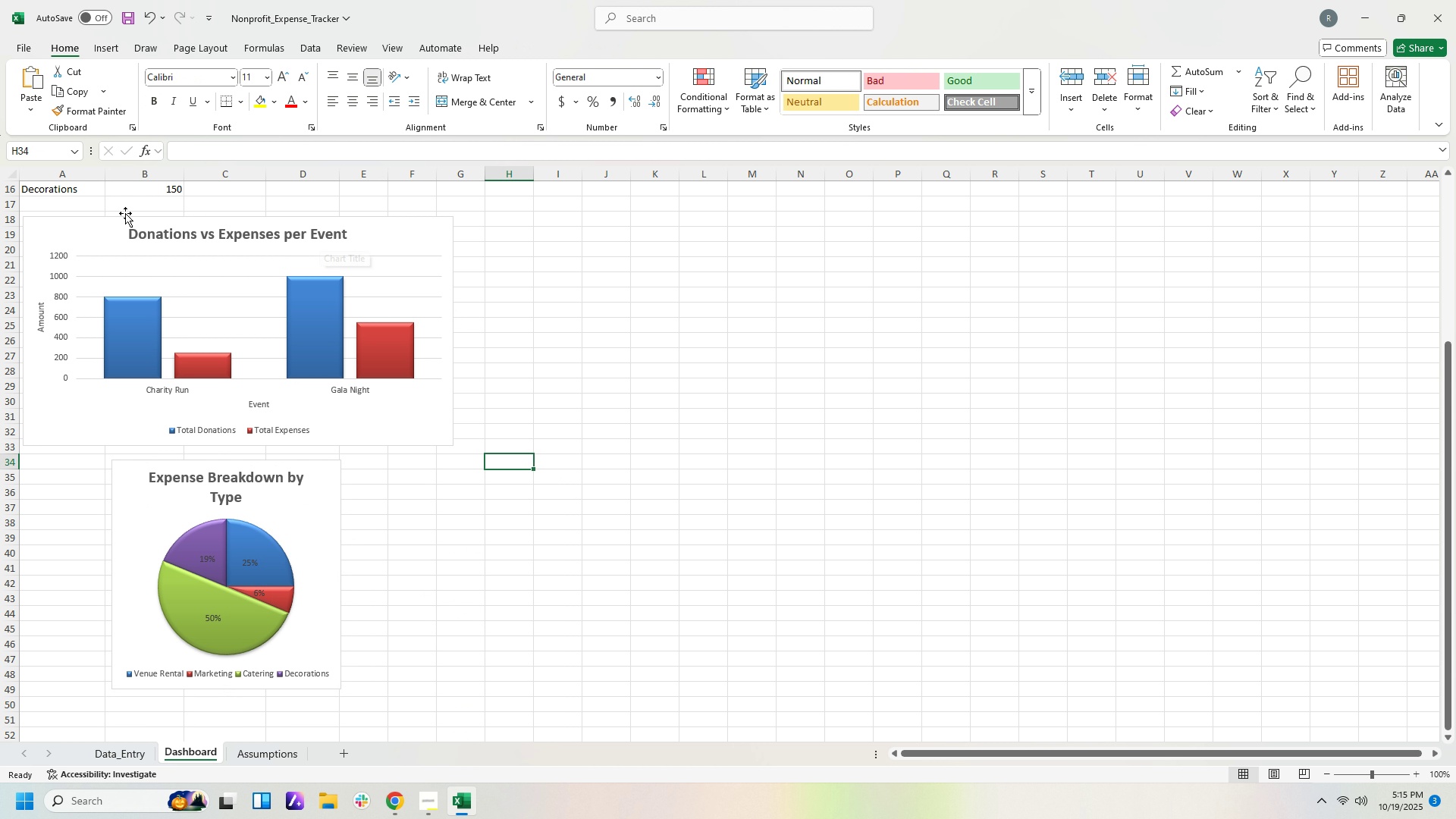 
scroll: coordinate [132, 263], scroll_direction: up, amount: 8.0
 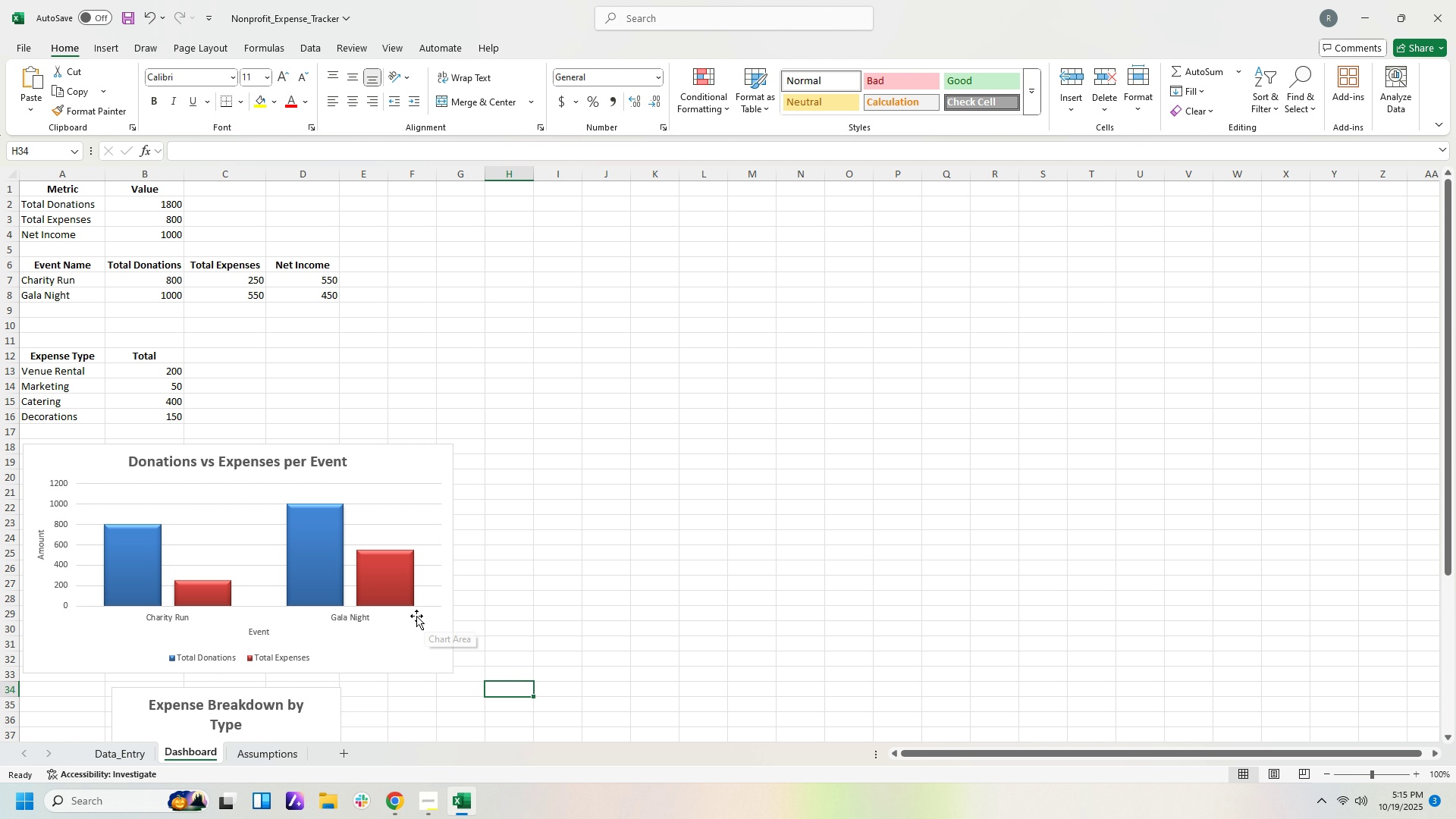 
wait(7.23)
 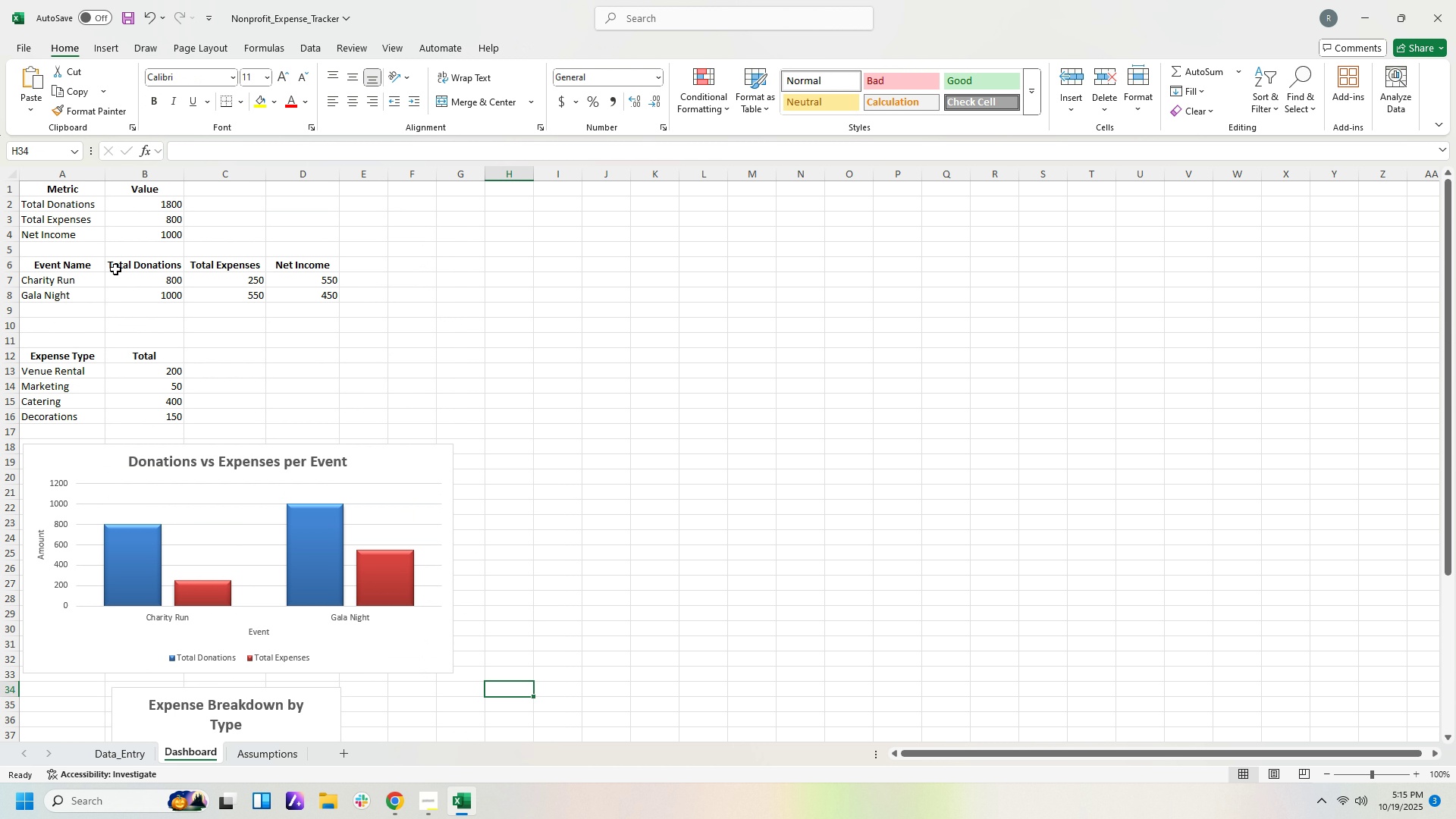 
scroll: coordinate [465, 484], scroll_direction: down, amount: 6.0
 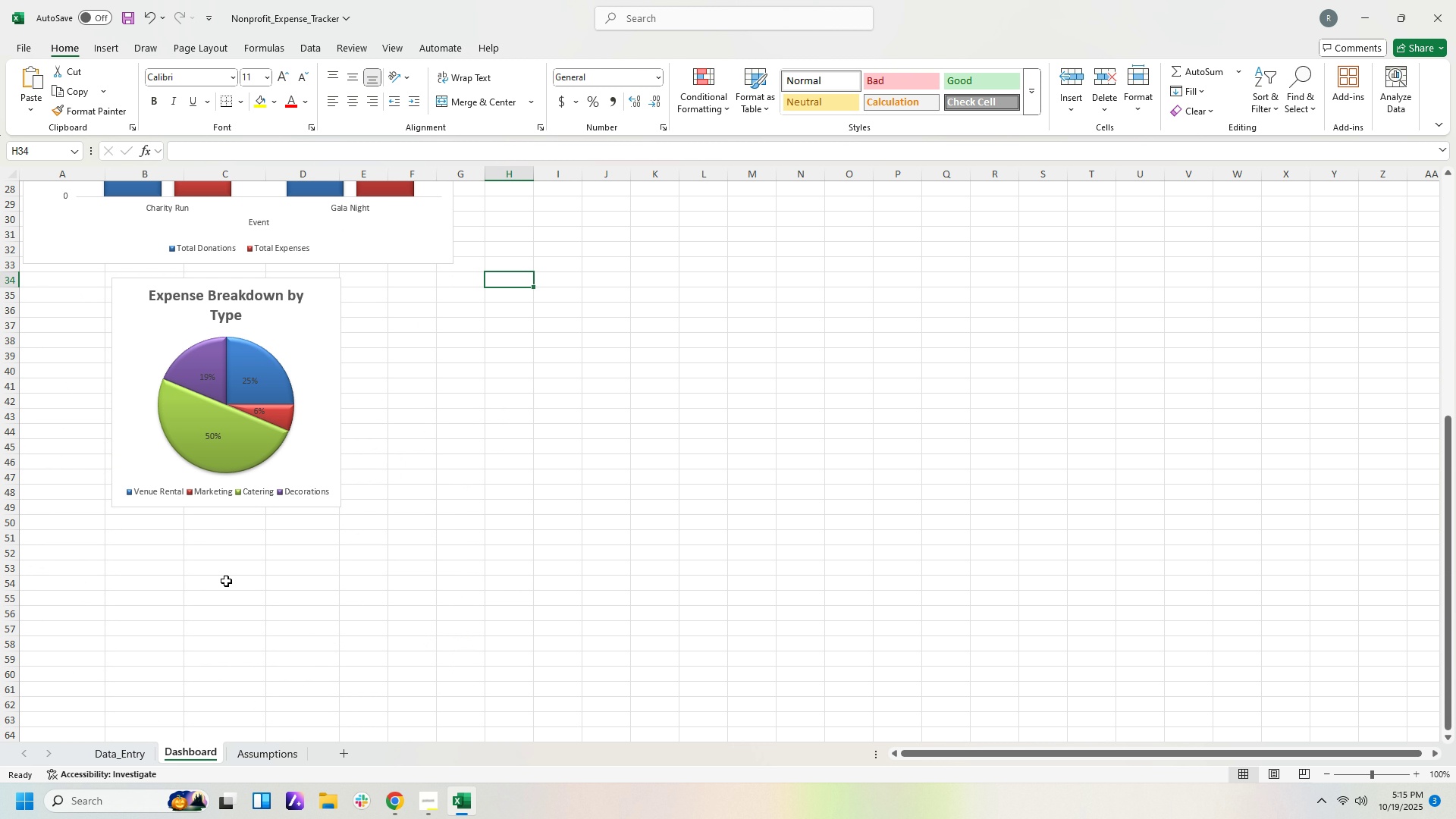 
left_click([228, 585])
 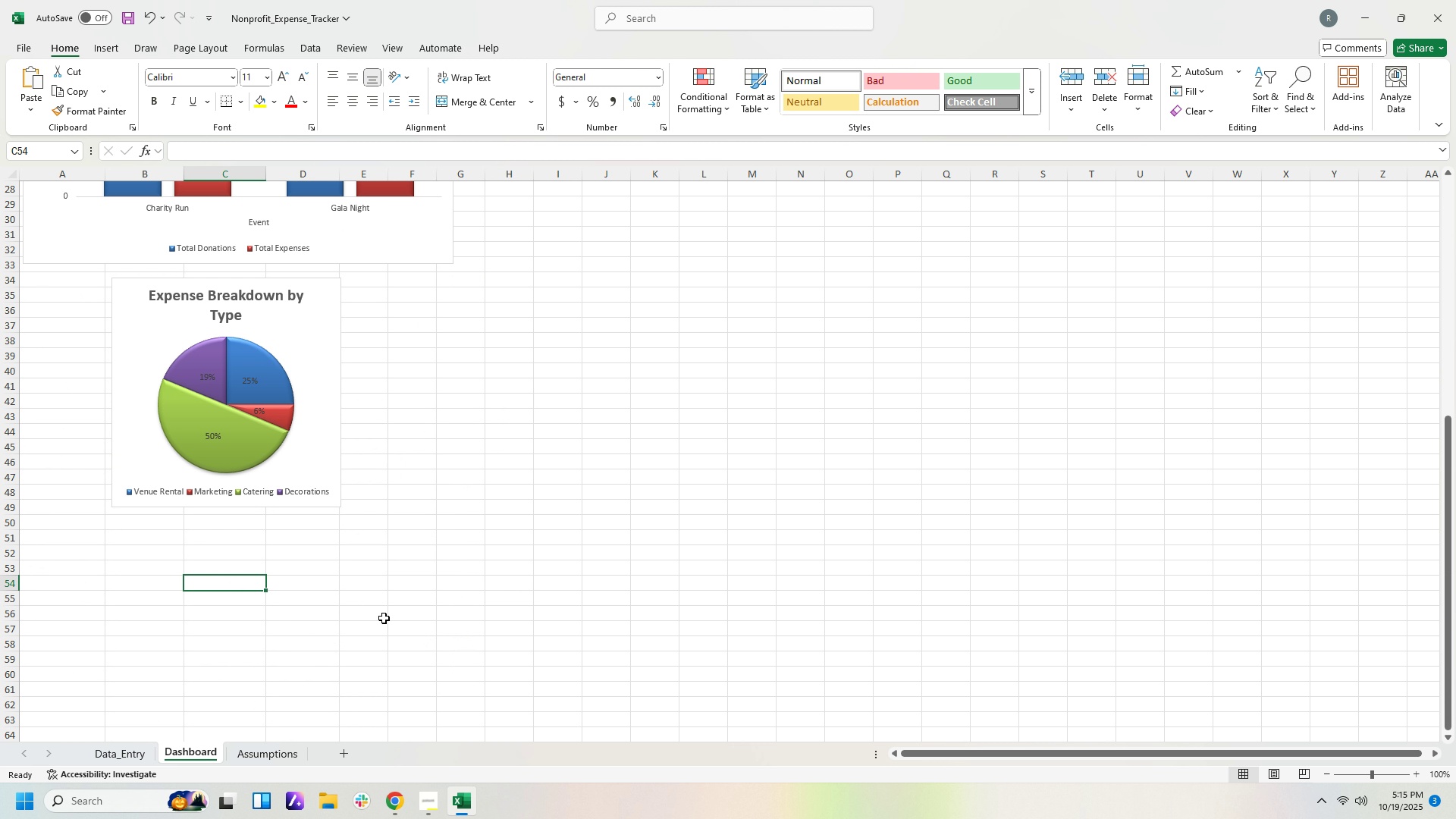 
scroll: coordinate [387, 612], scroll_direction: up, amount: 10.0
 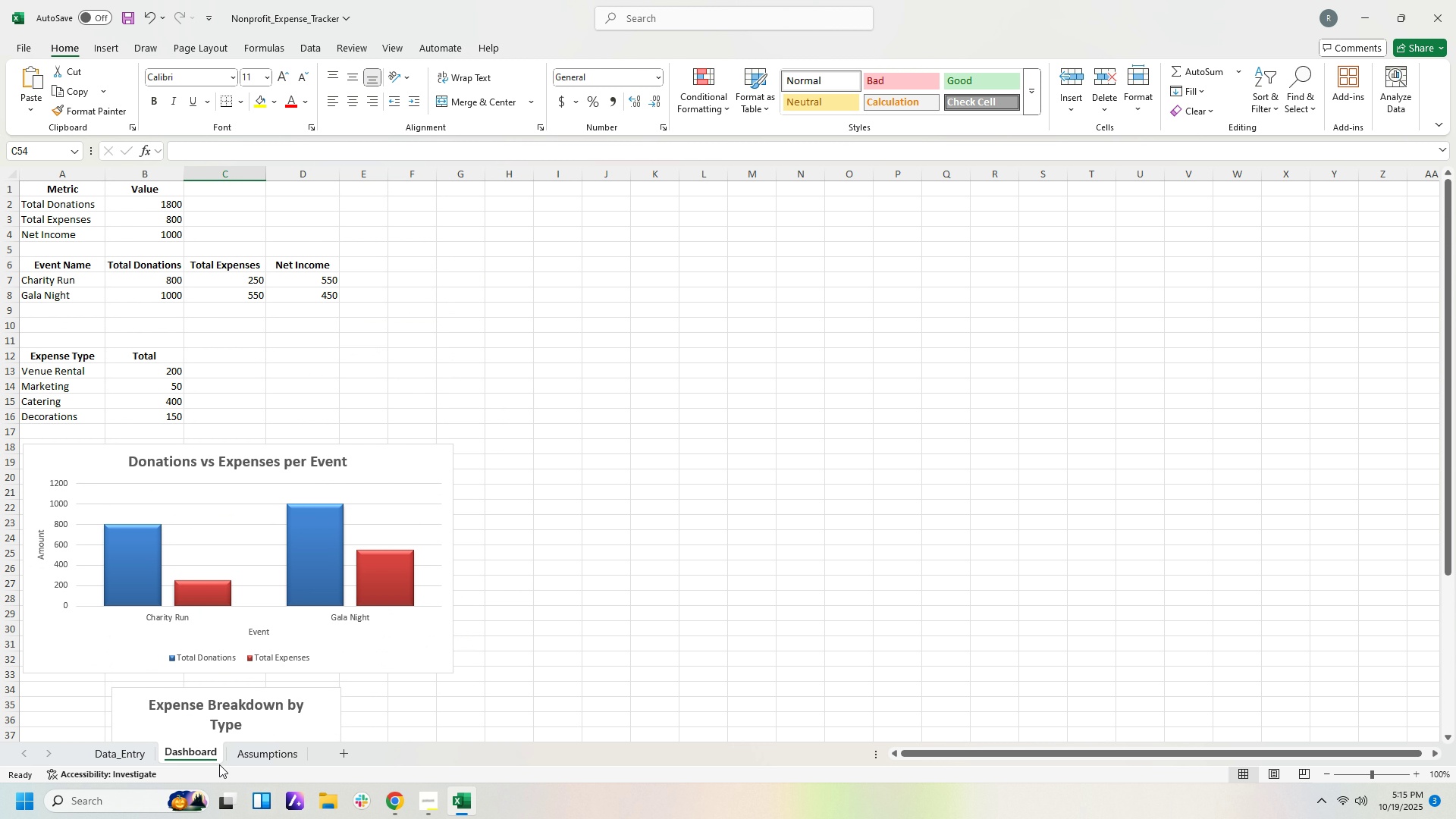 
left_click([125, 754])
 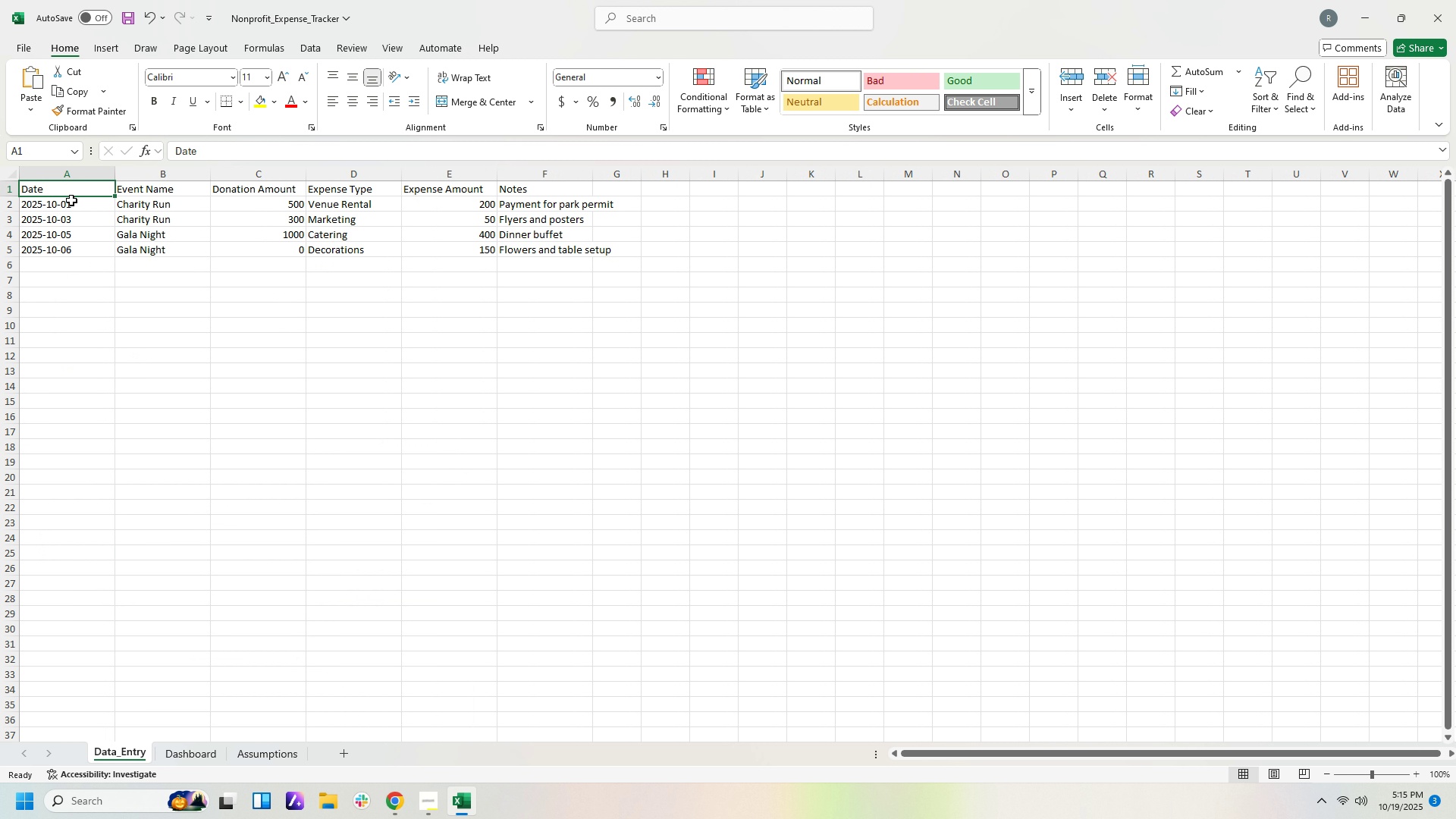 
left_click_drag(start_coordinate=[64, 188], to_coordinate=[544, 185])
 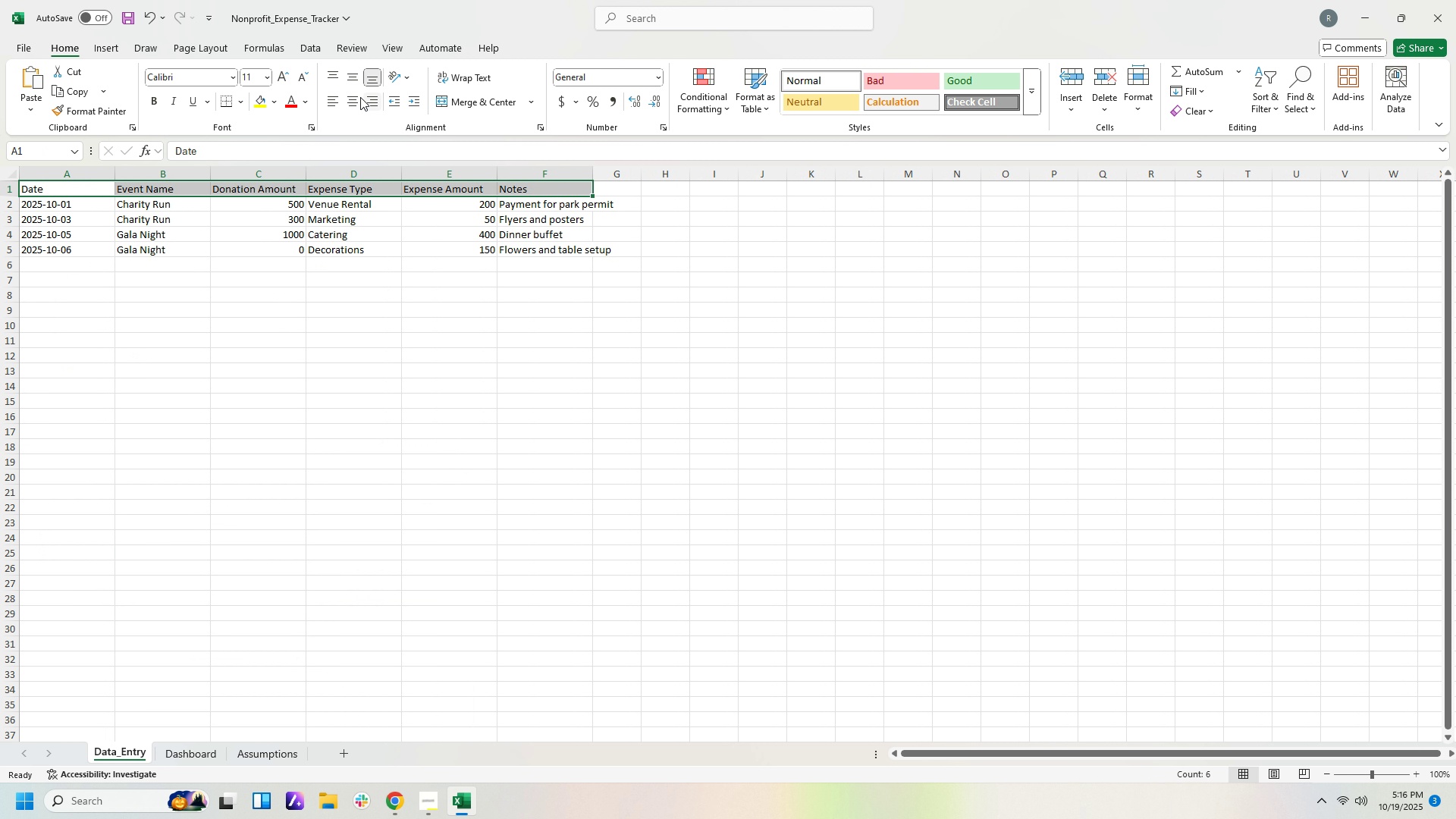 
left_click([353, 99])
 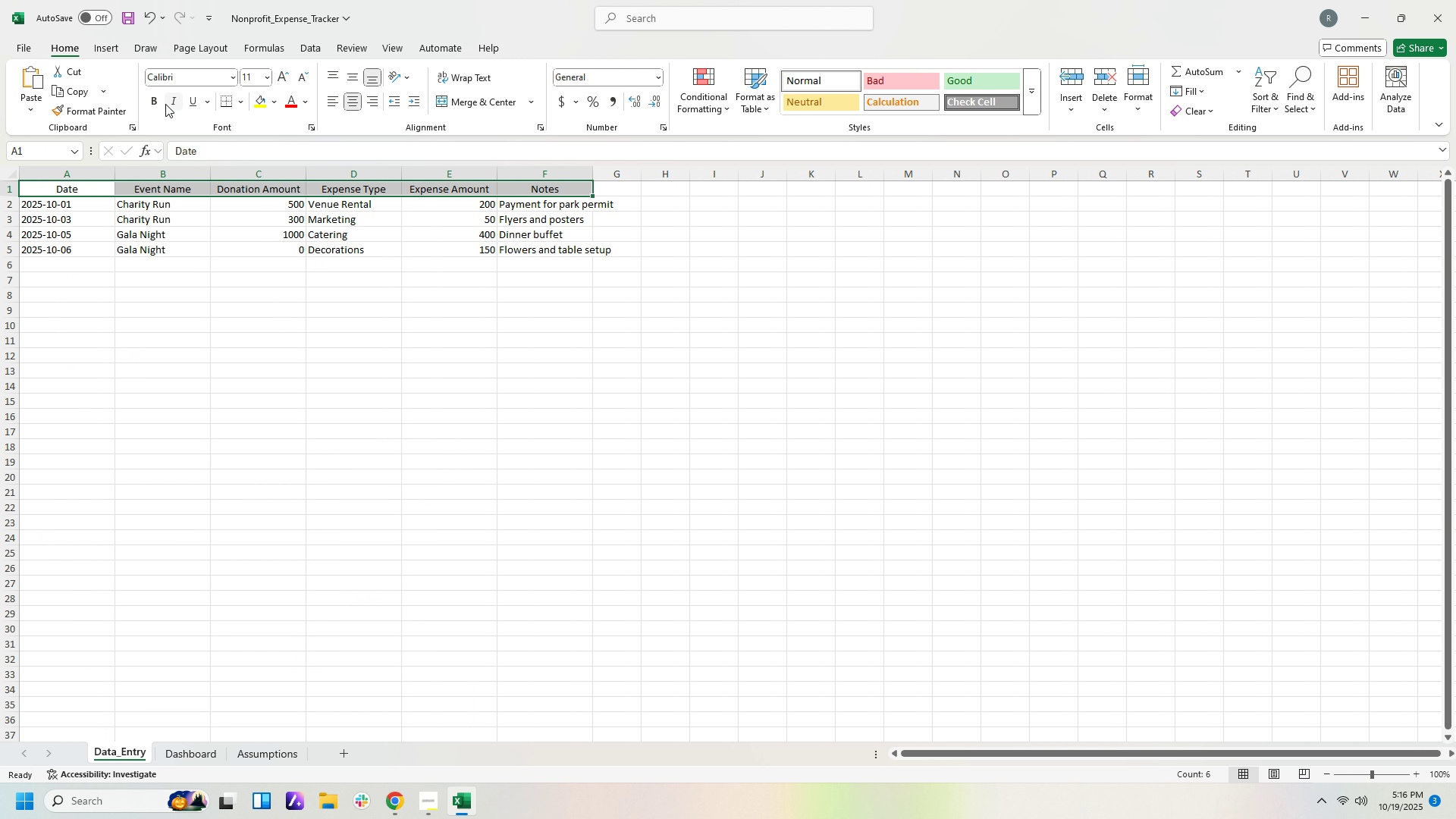 
left_click([154, 103])
 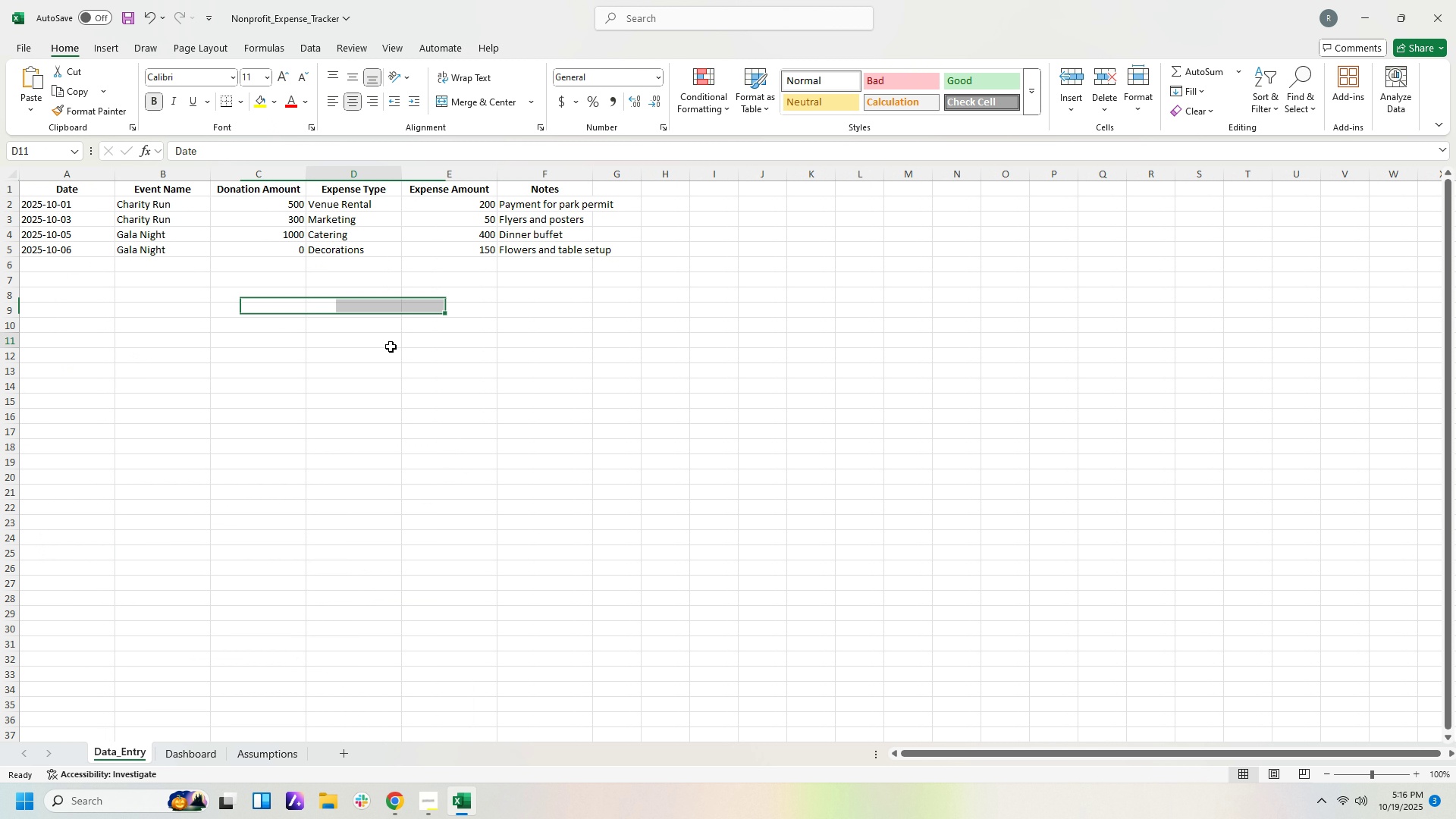 
left_click([391, 347])
 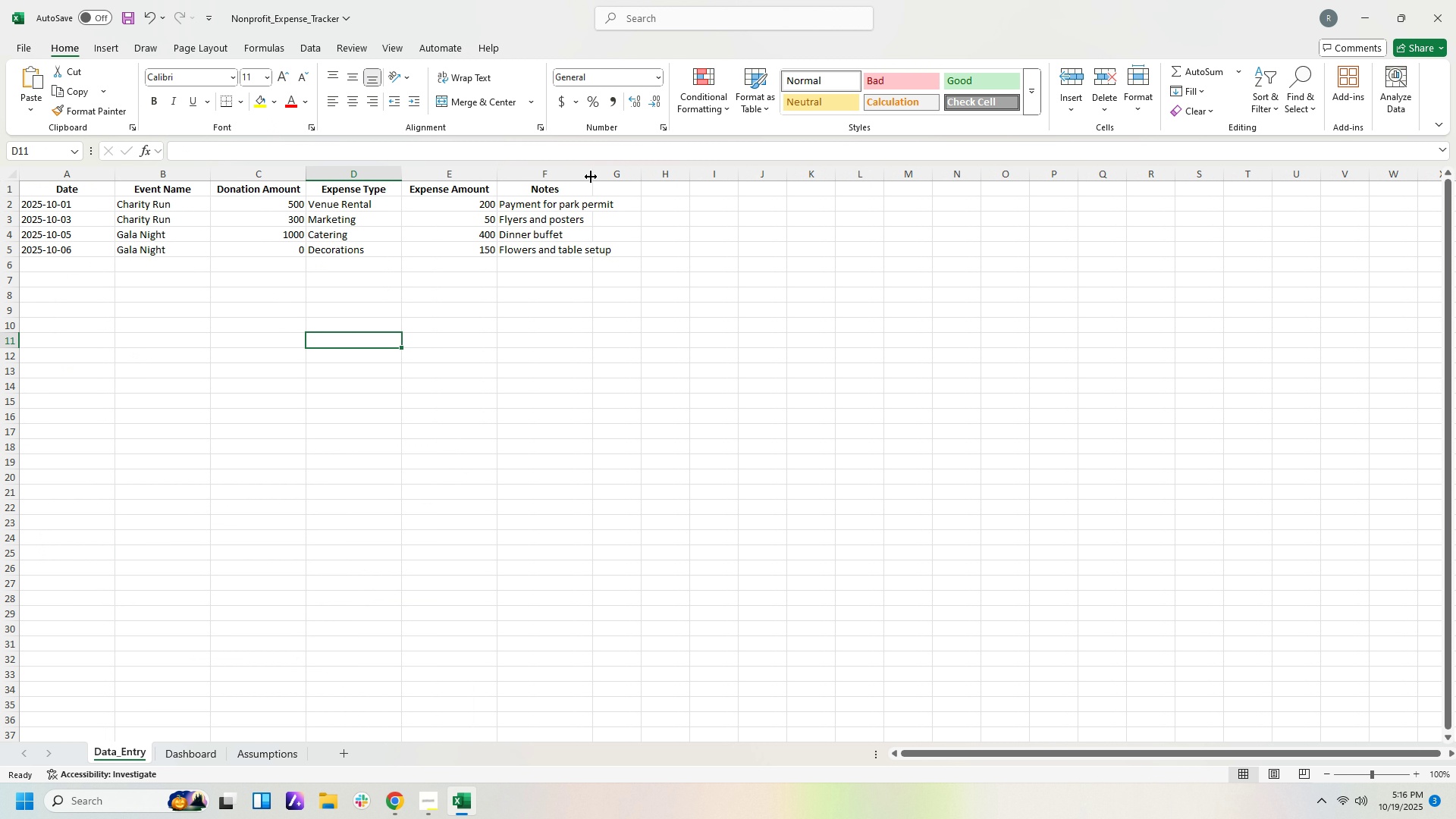 
left_click_drag(start_coordinate=[590, 170], to_coordinate=[617, 174])
 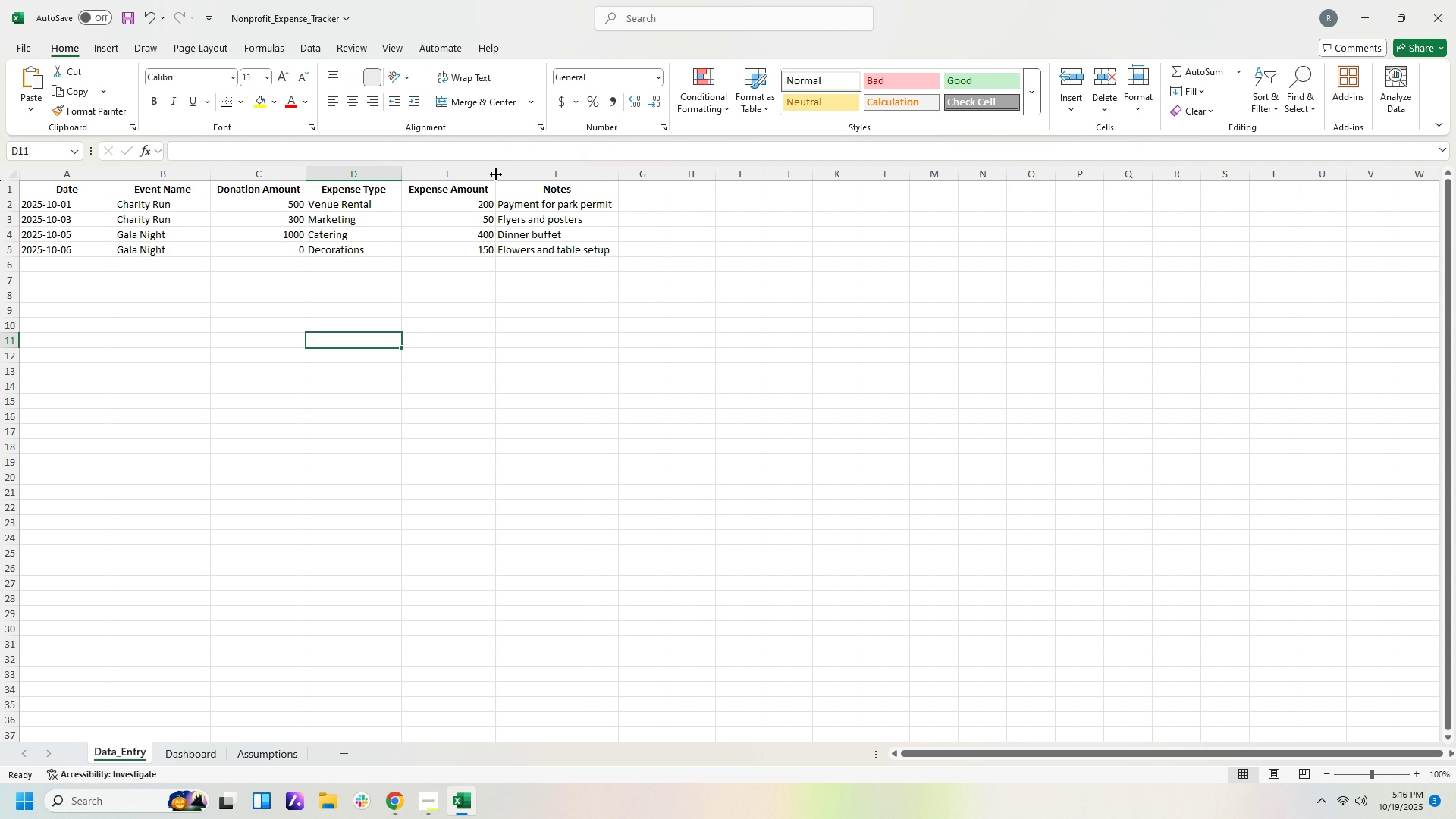 
wait(8.14)
 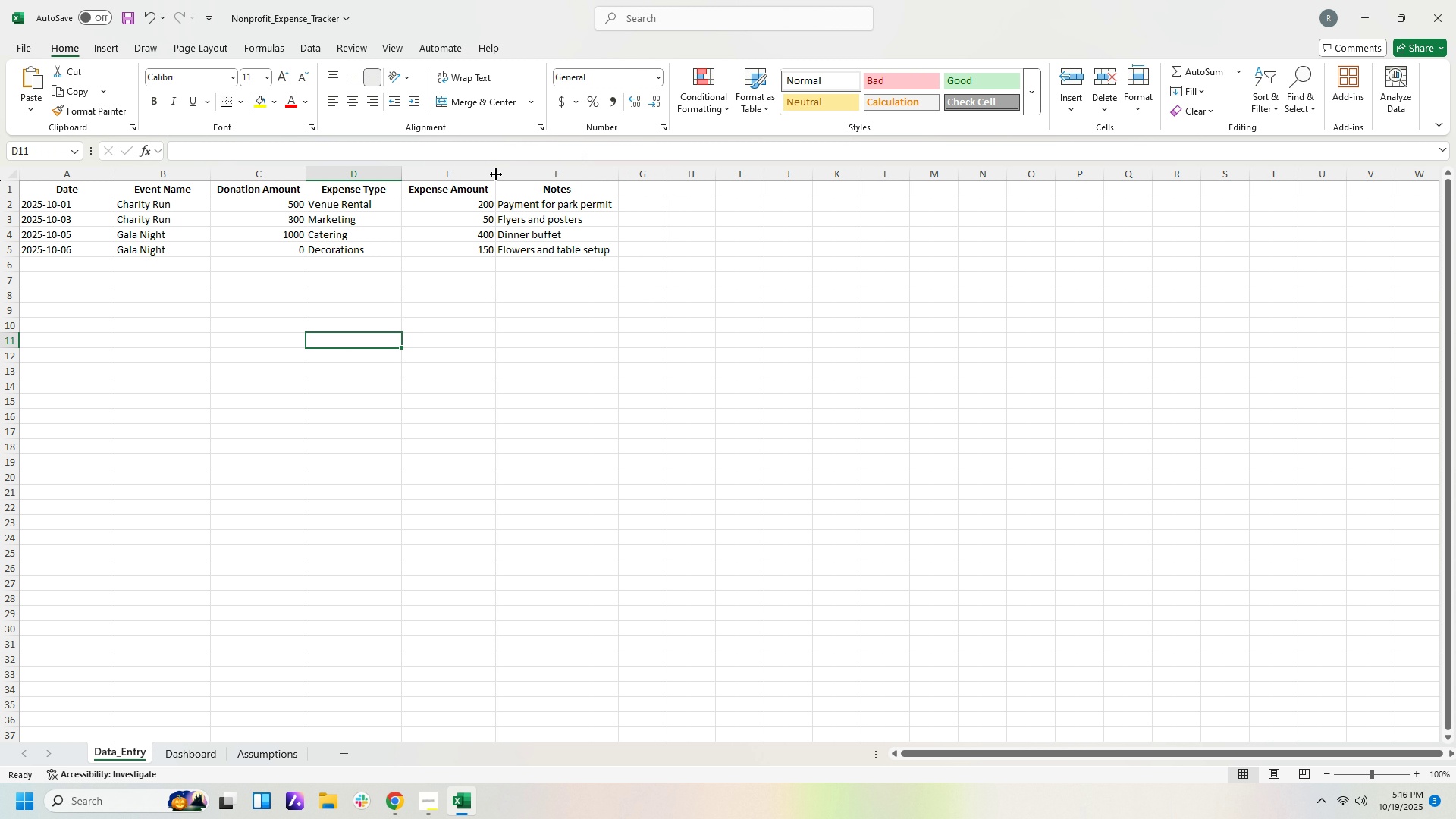 
left_click_drag(start_coordinate=[209, 171], to_coordinate=[199, 173])
 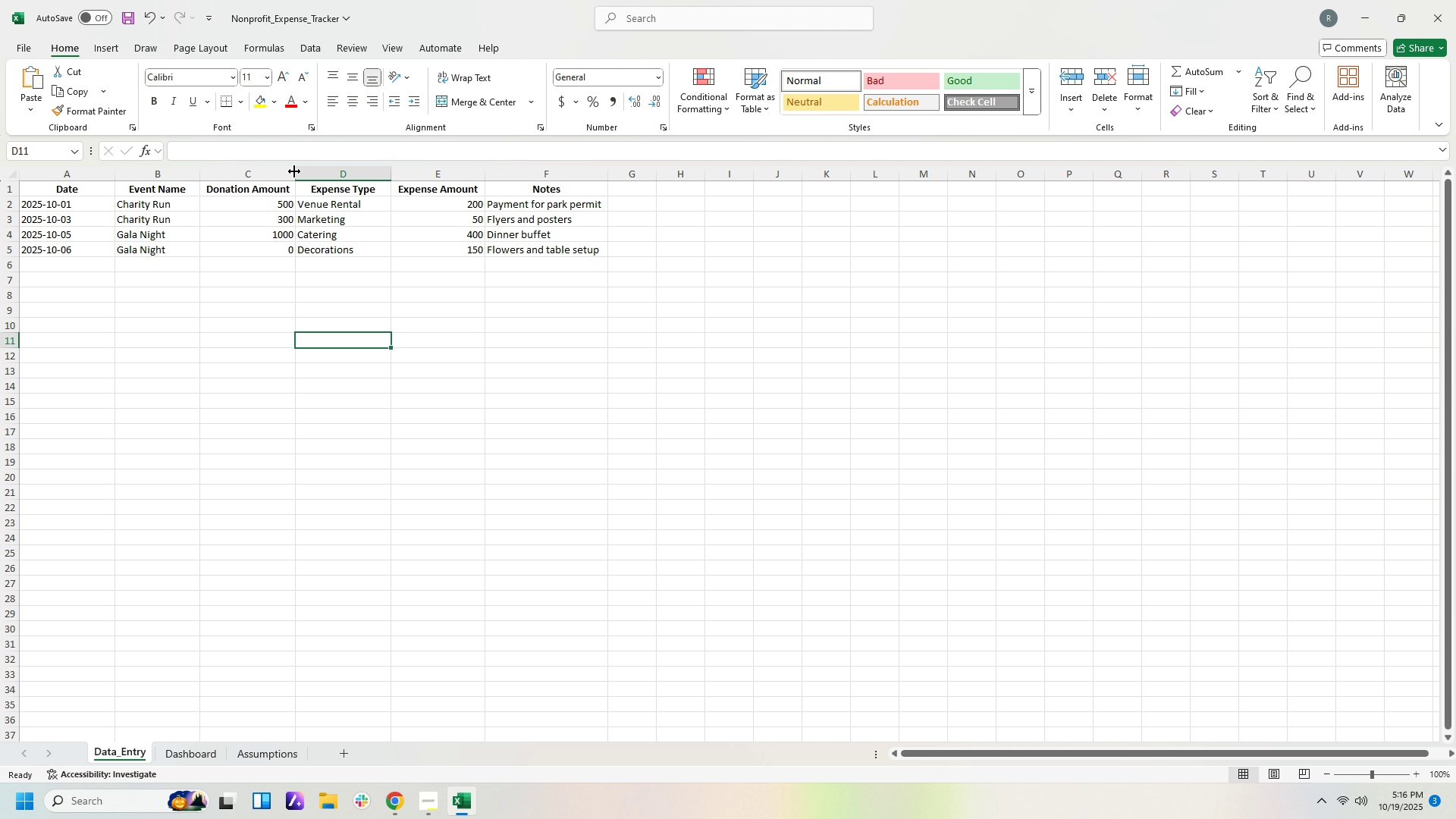 
left_click_drag(start_coordinate=[392, 174], to_coordinate=[384, 177])
 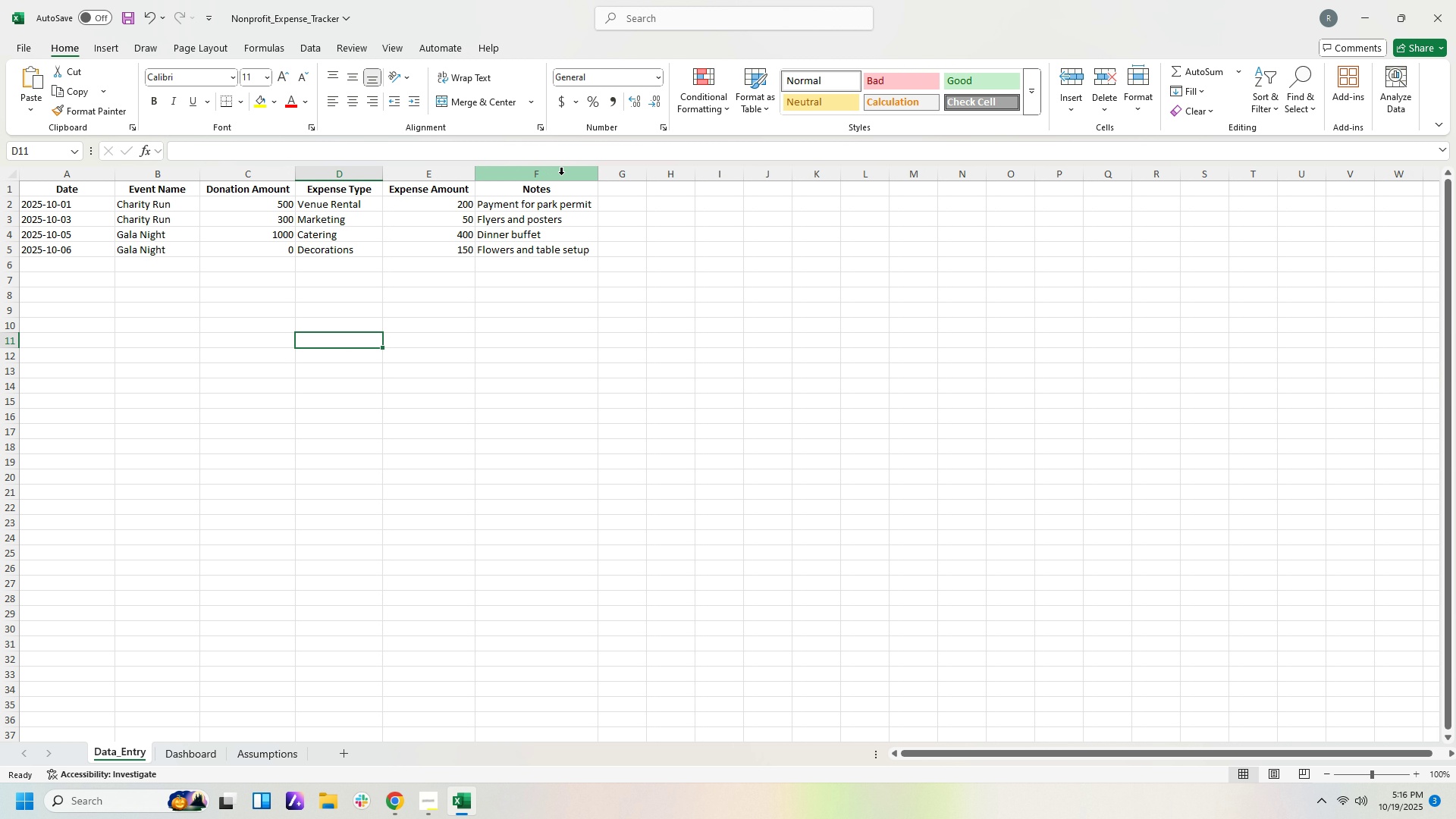 
left_click_drag(start_coordinate=[599, 177], to_coordinate=[609, 177])
 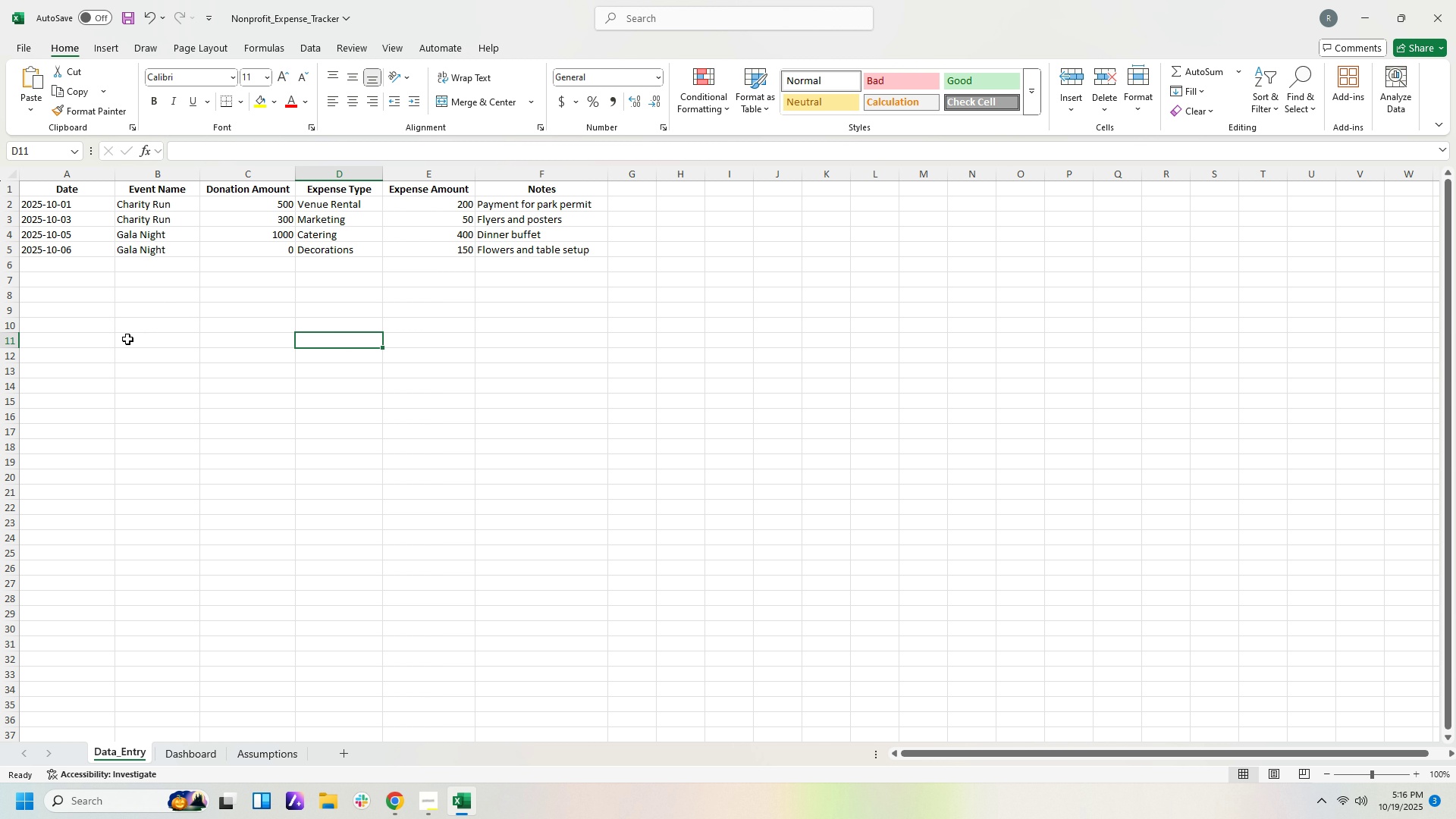 
wait(13.15)
 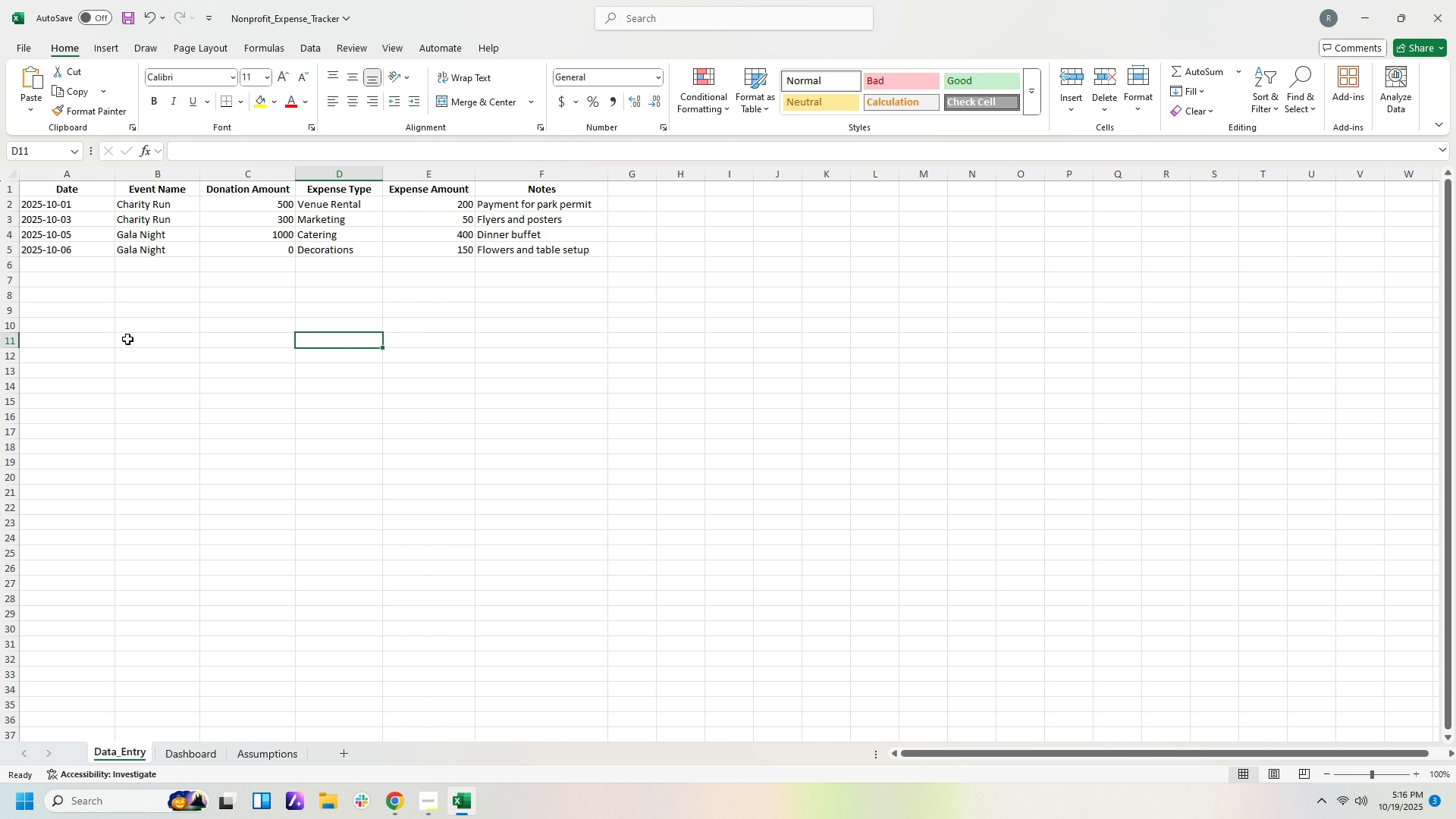 
right_click([263, 169])
 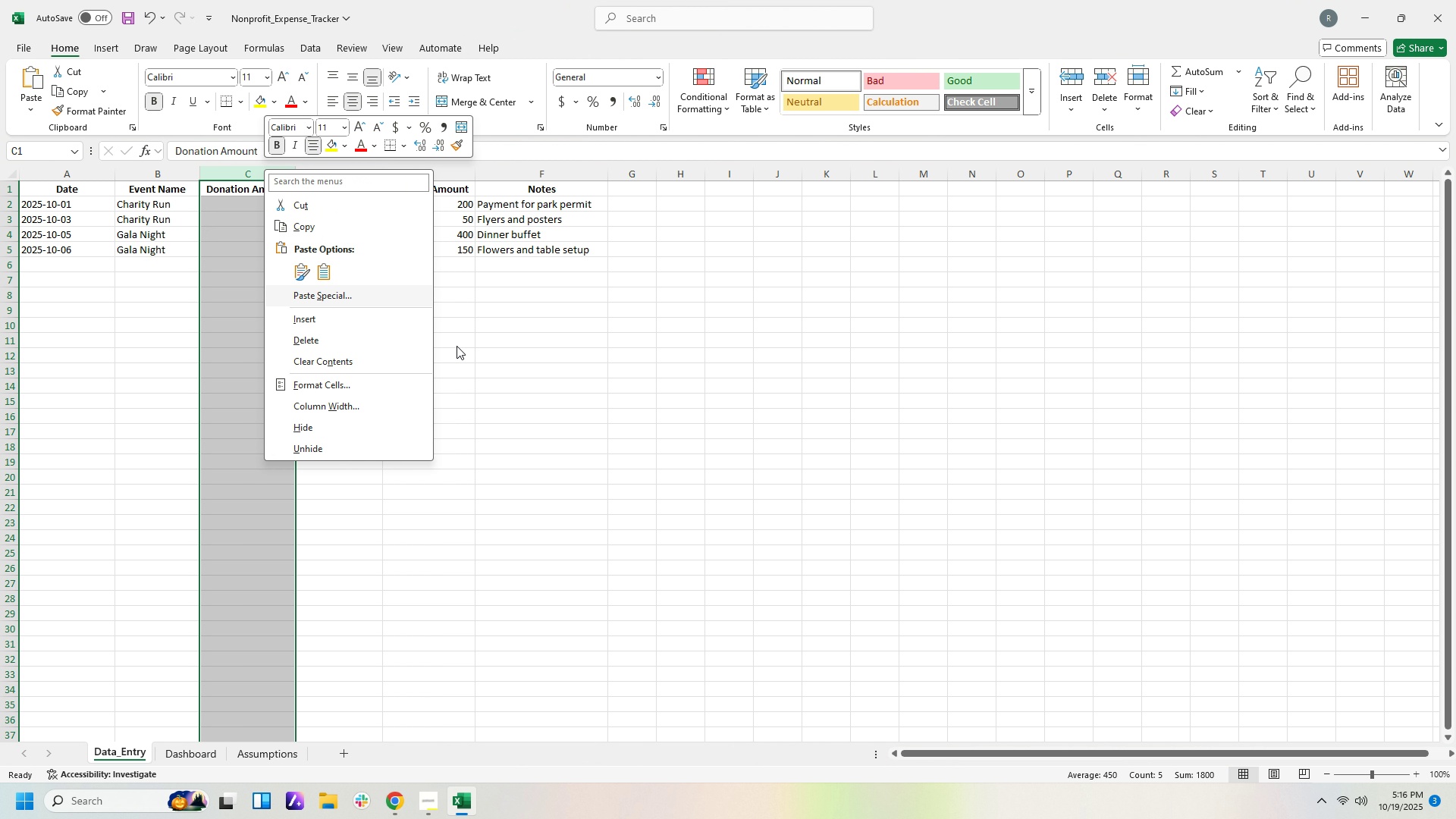 
left_click([496, 337])
 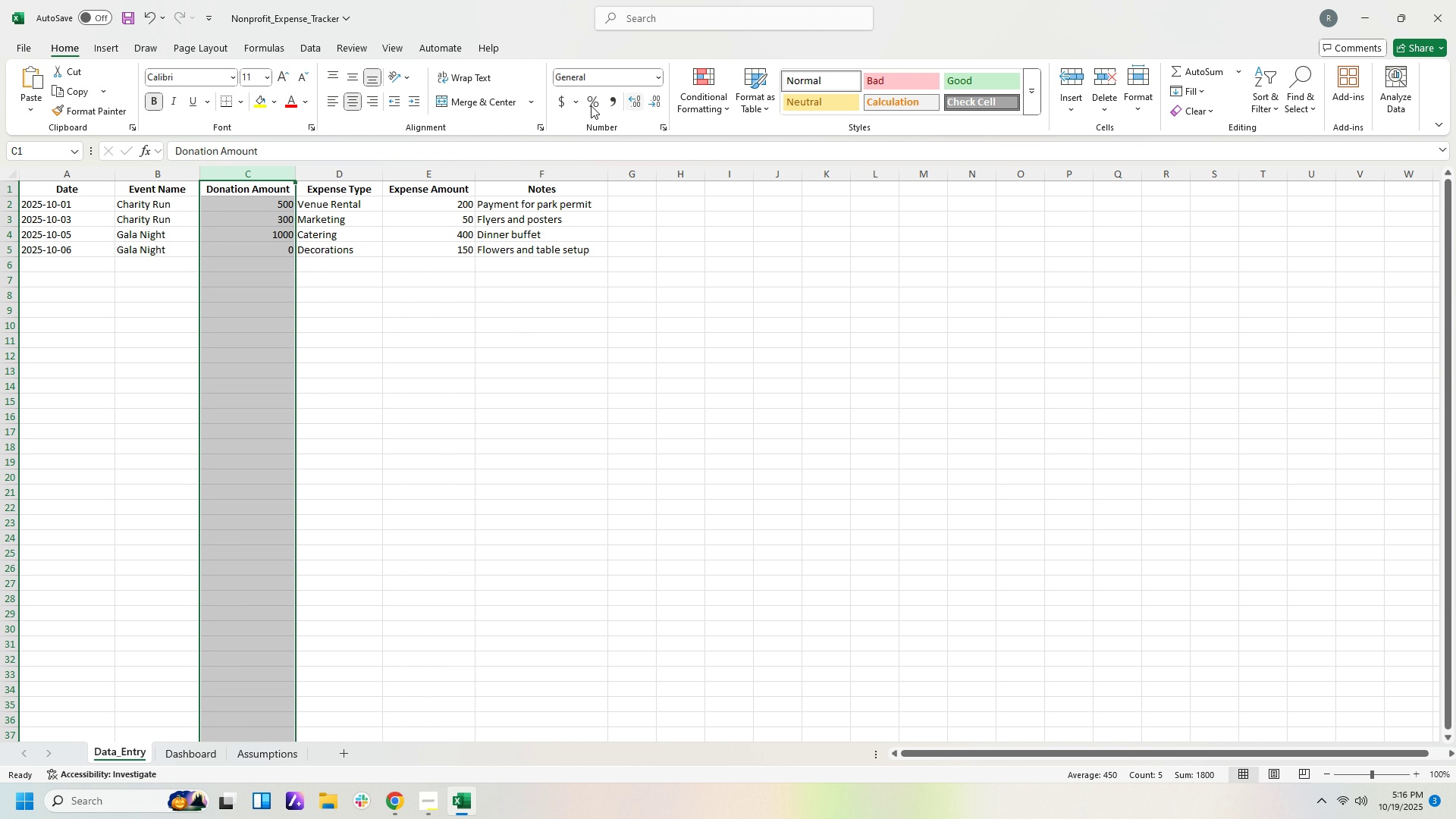 
left_click([566, 105])
 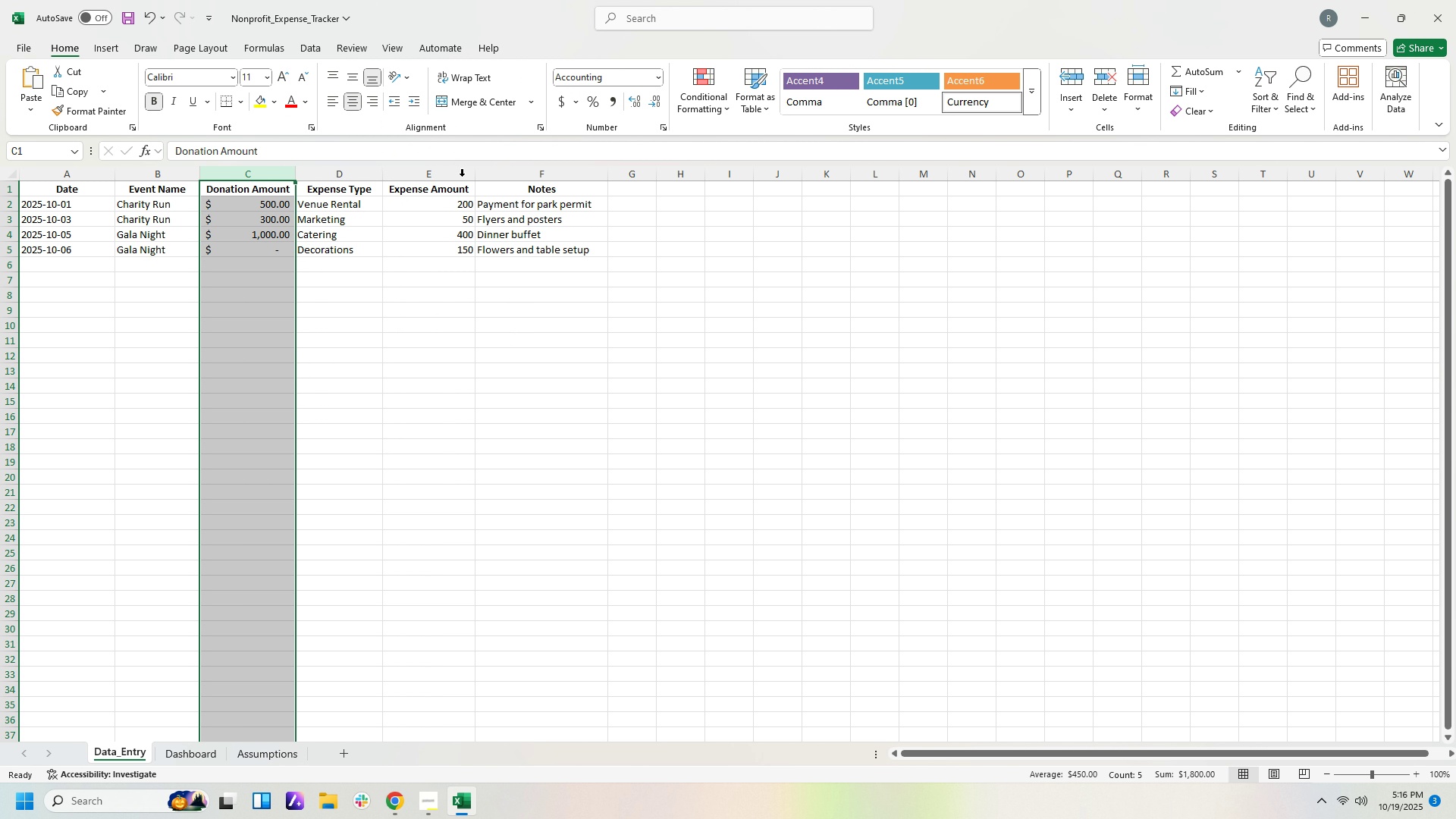 
left_click([460, 174])
 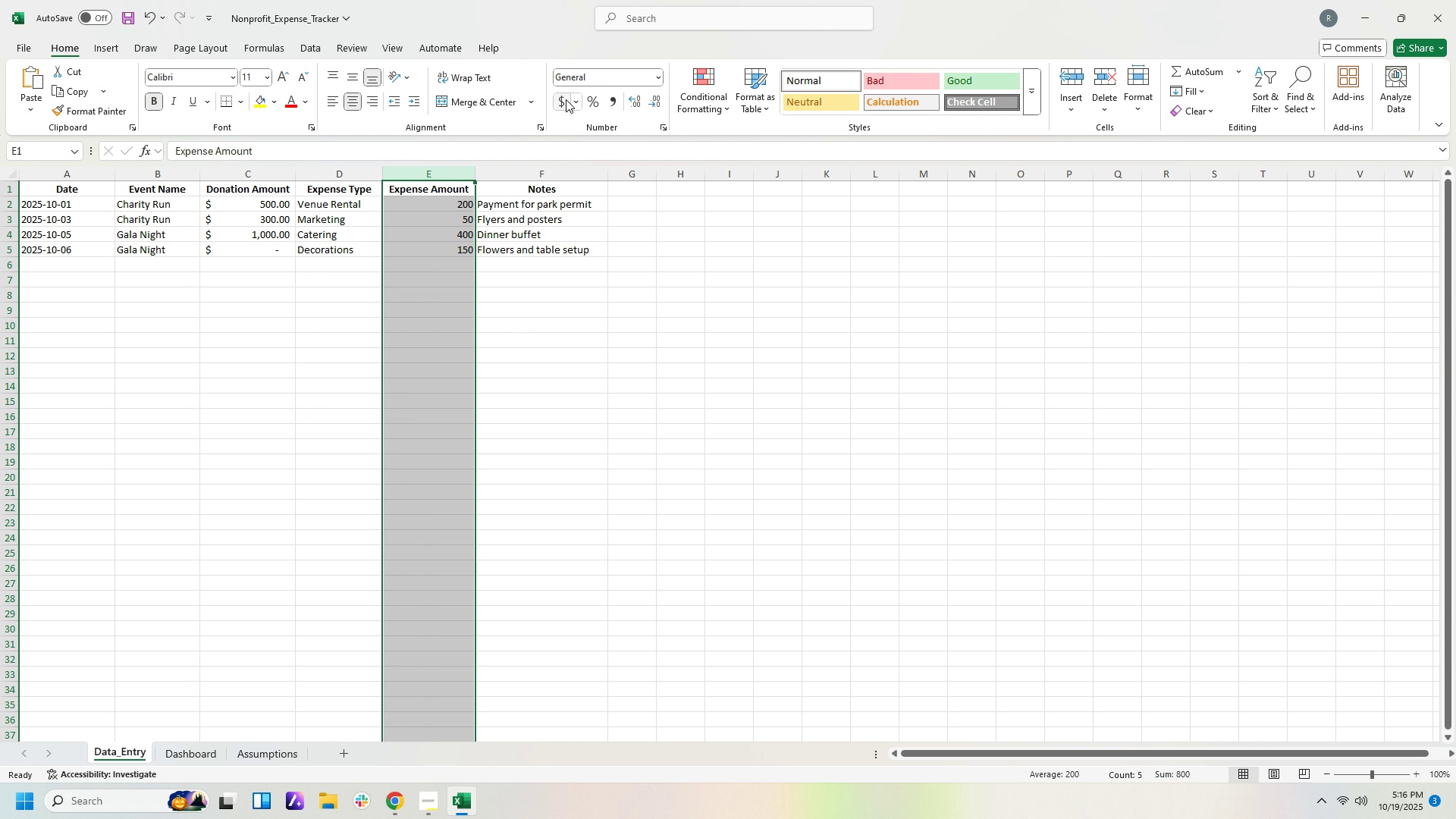 
left_click([566, 100])